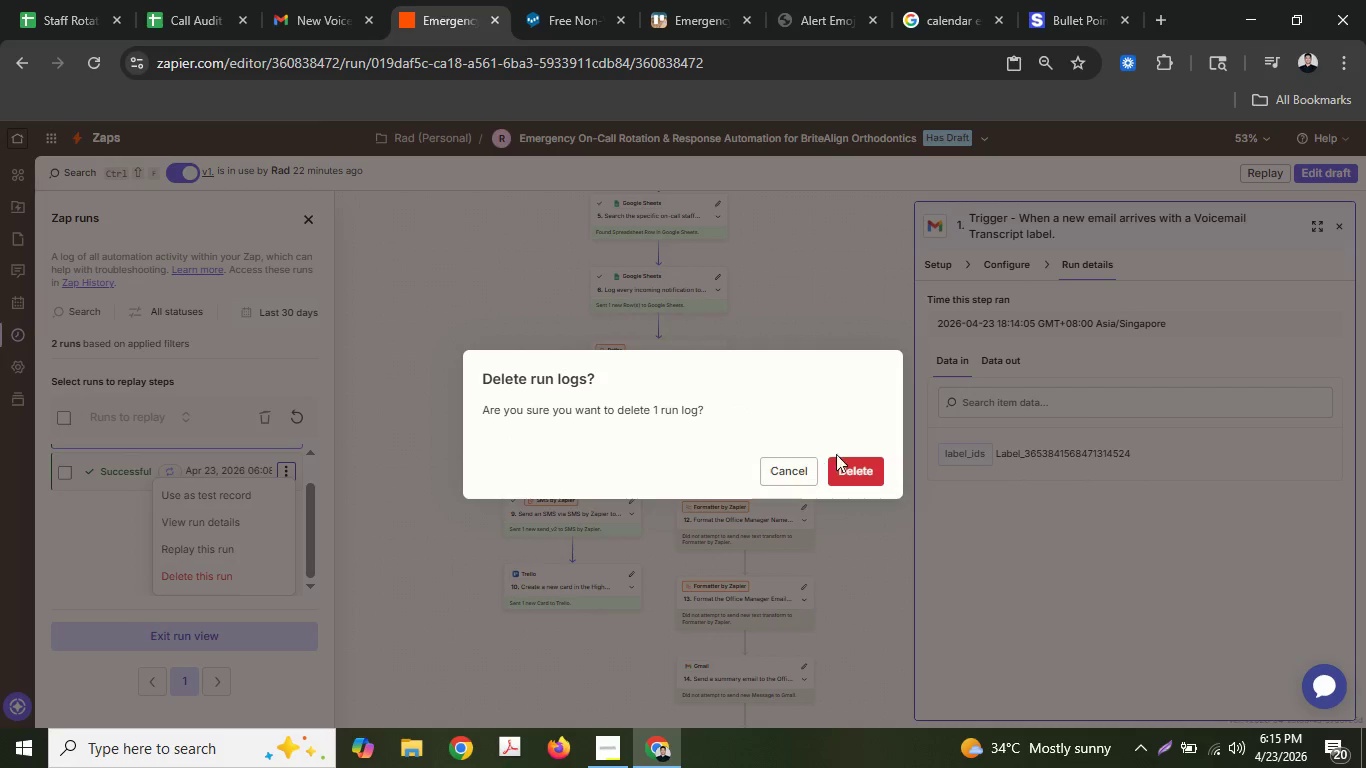 
left_click([853, 470])
 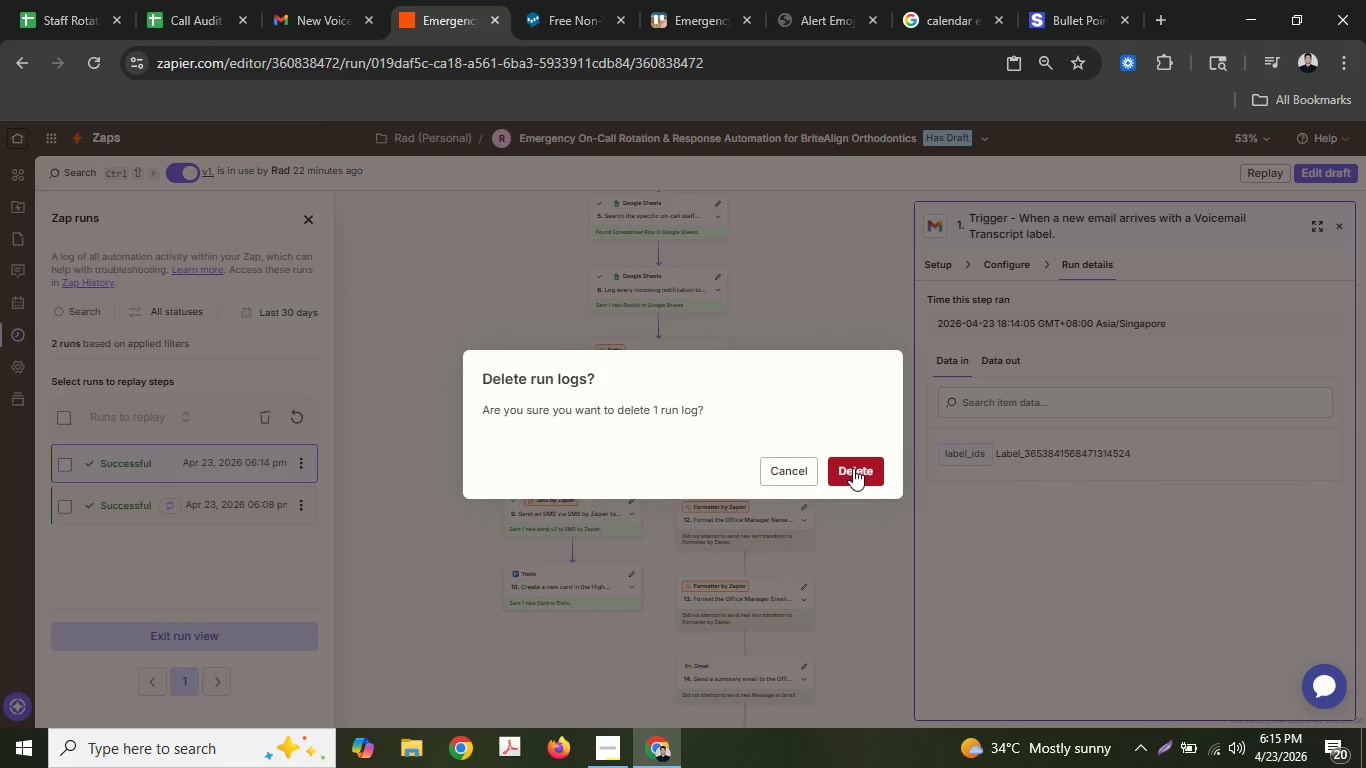 
left_click([853, 468])
 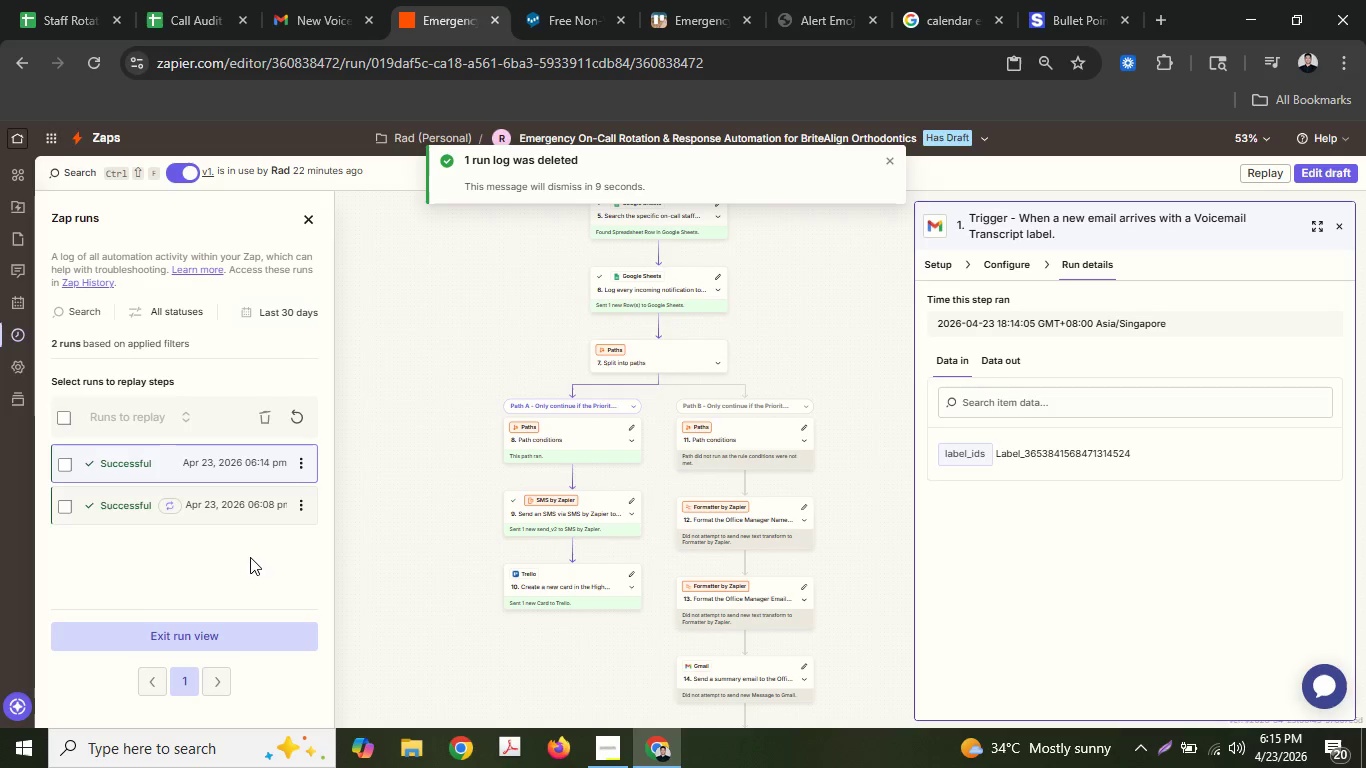 
left_click([299, 414])
 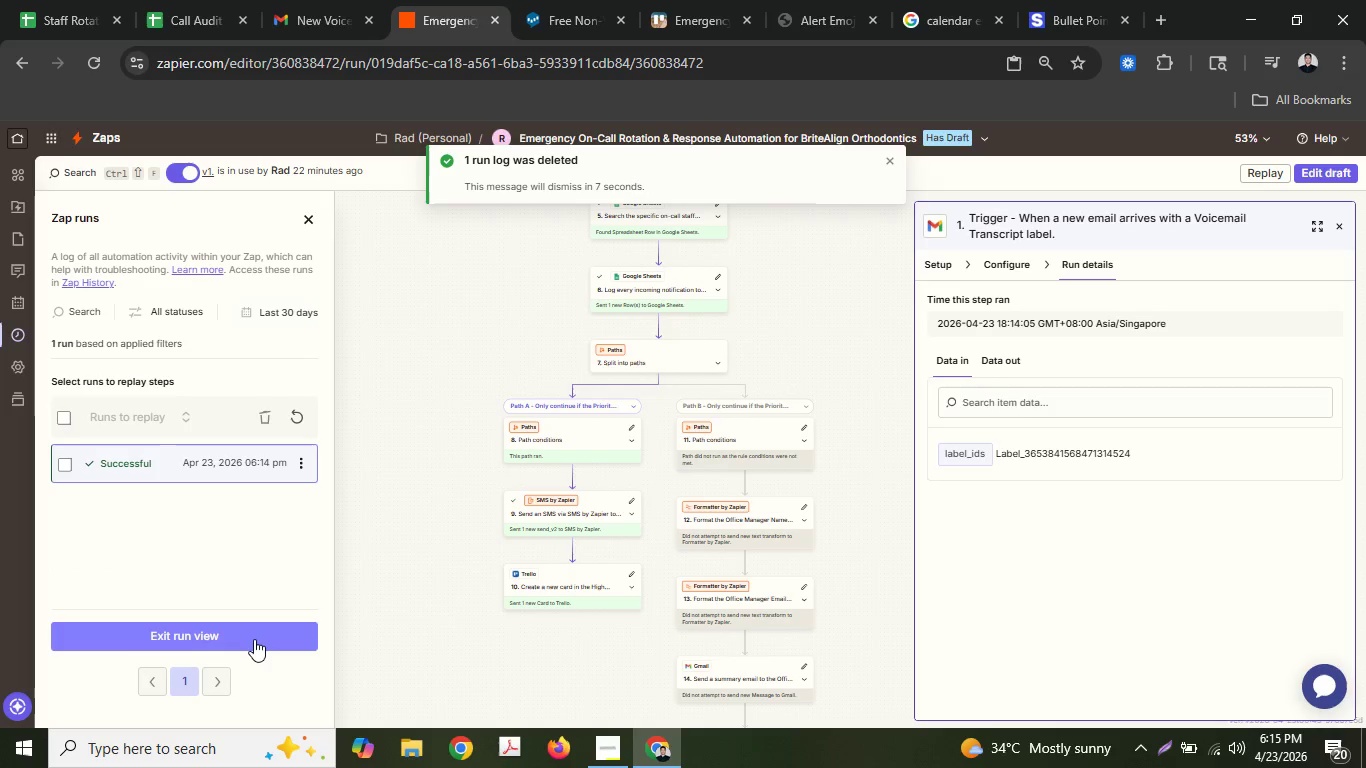 
left_click([254, 639])
 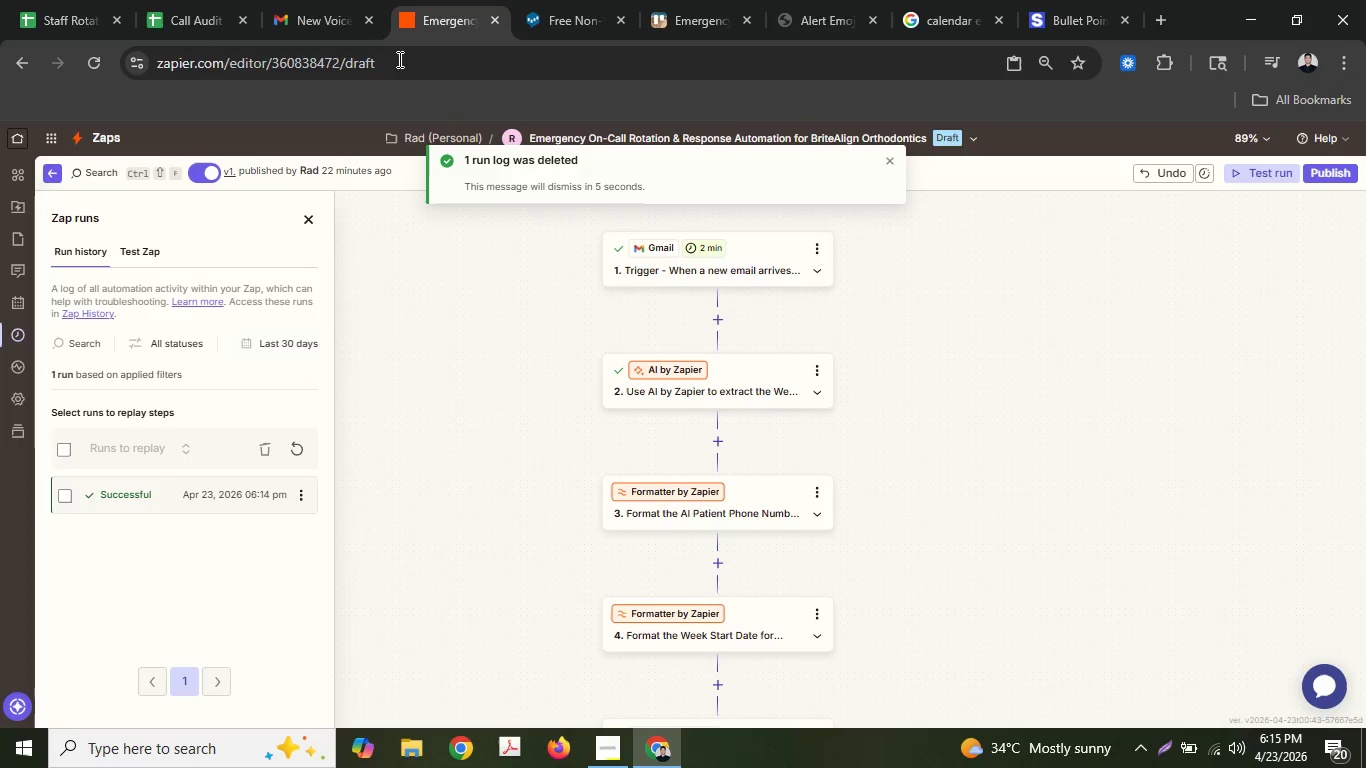 
left_click([293, 0])
 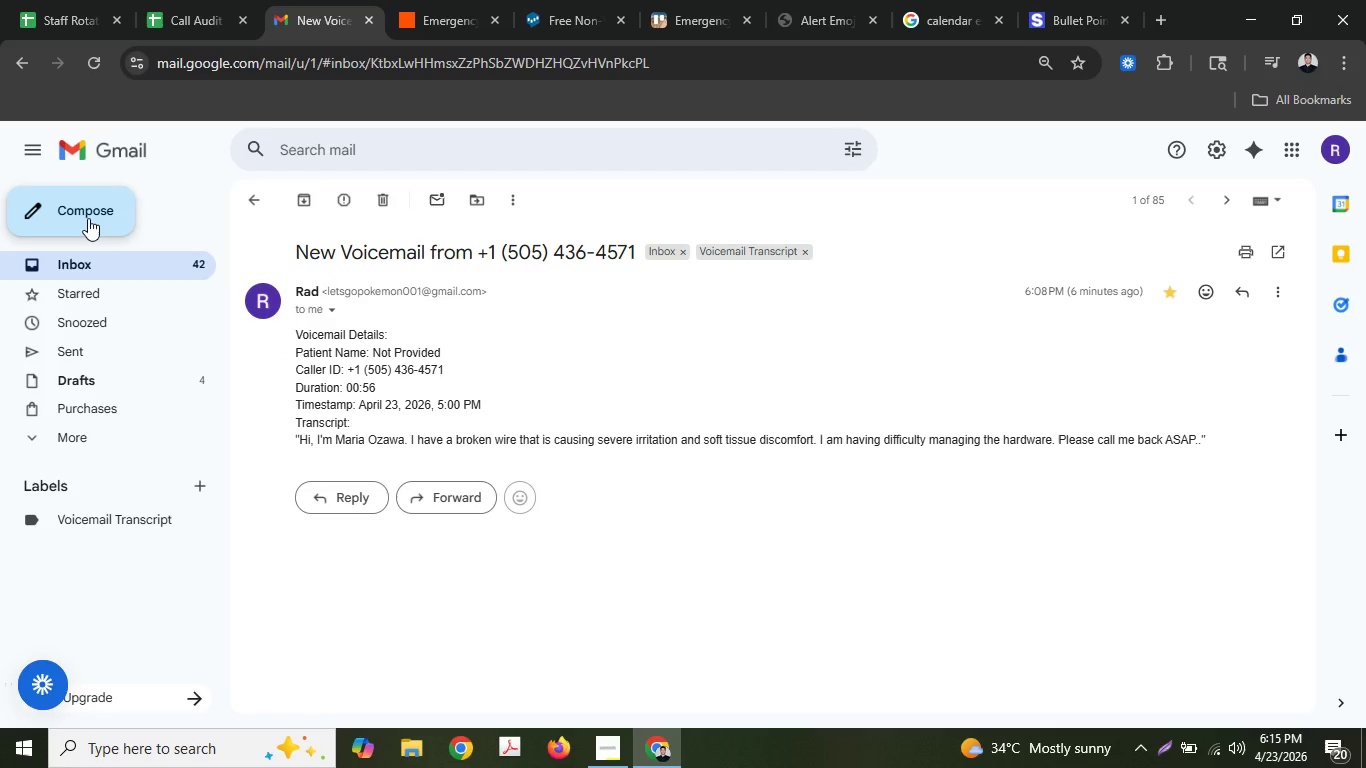 
left_click([88, 217])
 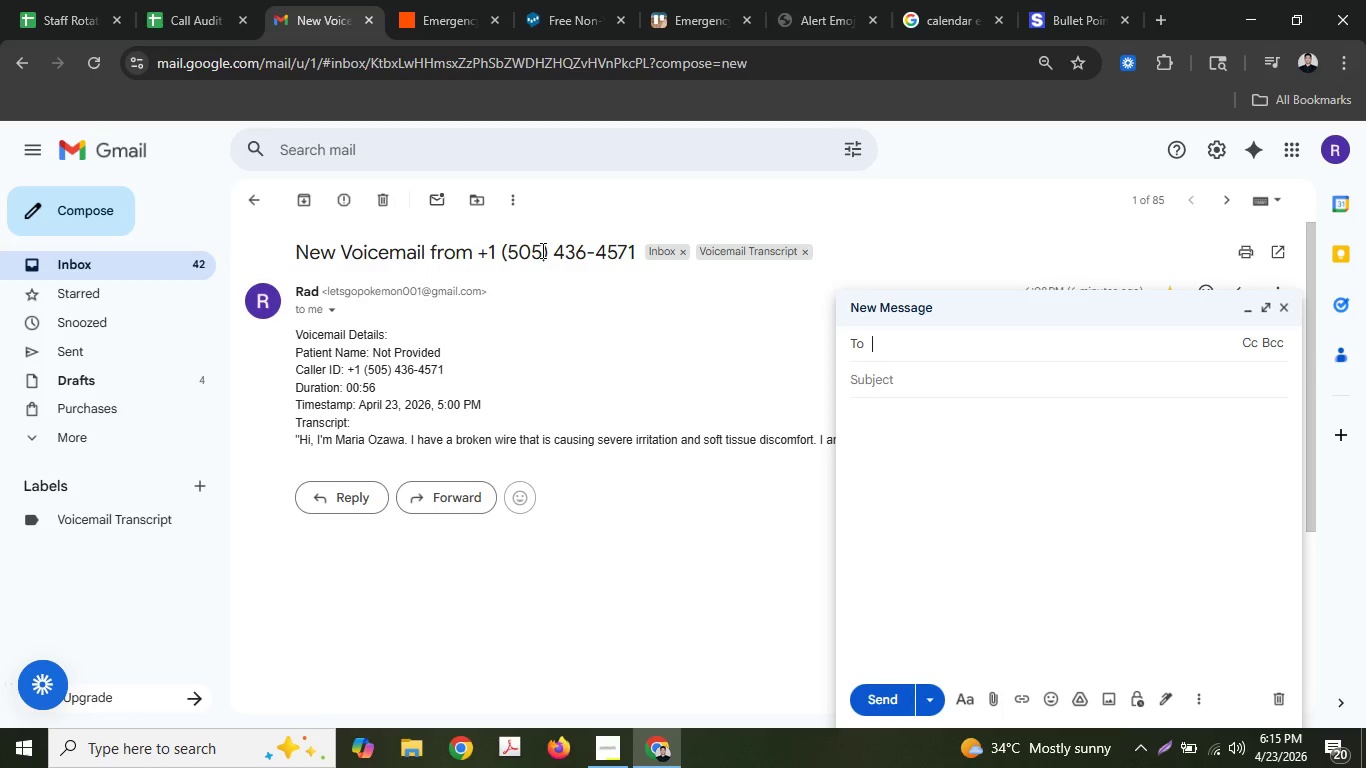 
double_click([542, 247])
 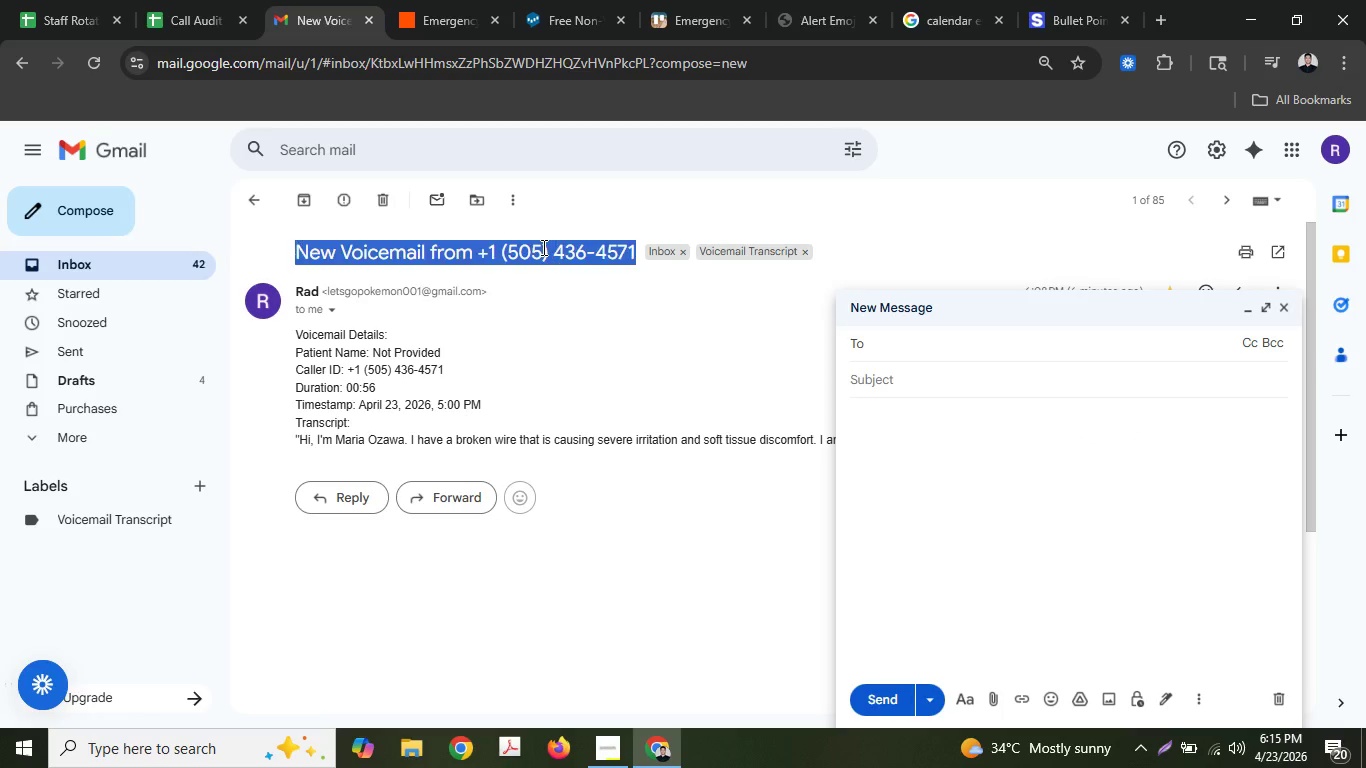 
triple_click([542, 247])
 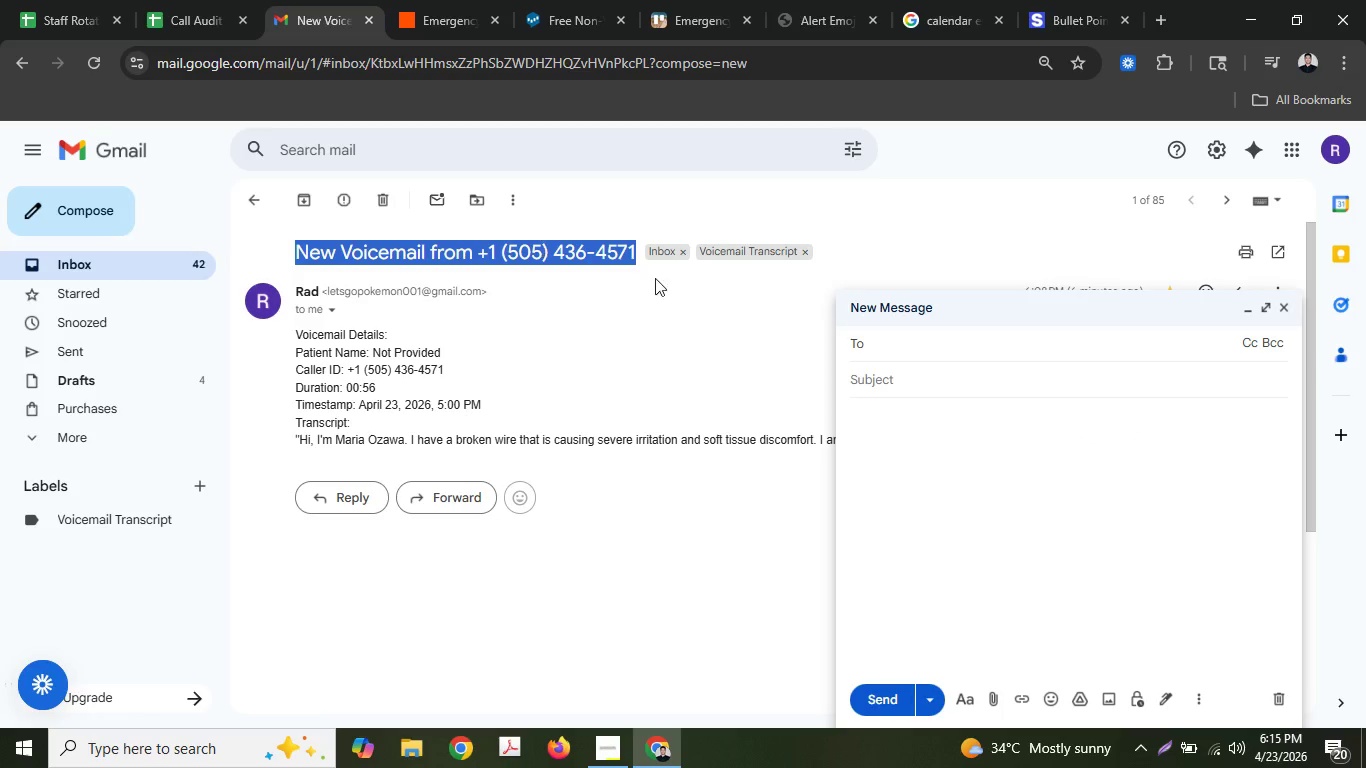 
key(Control+ControlLeft)
 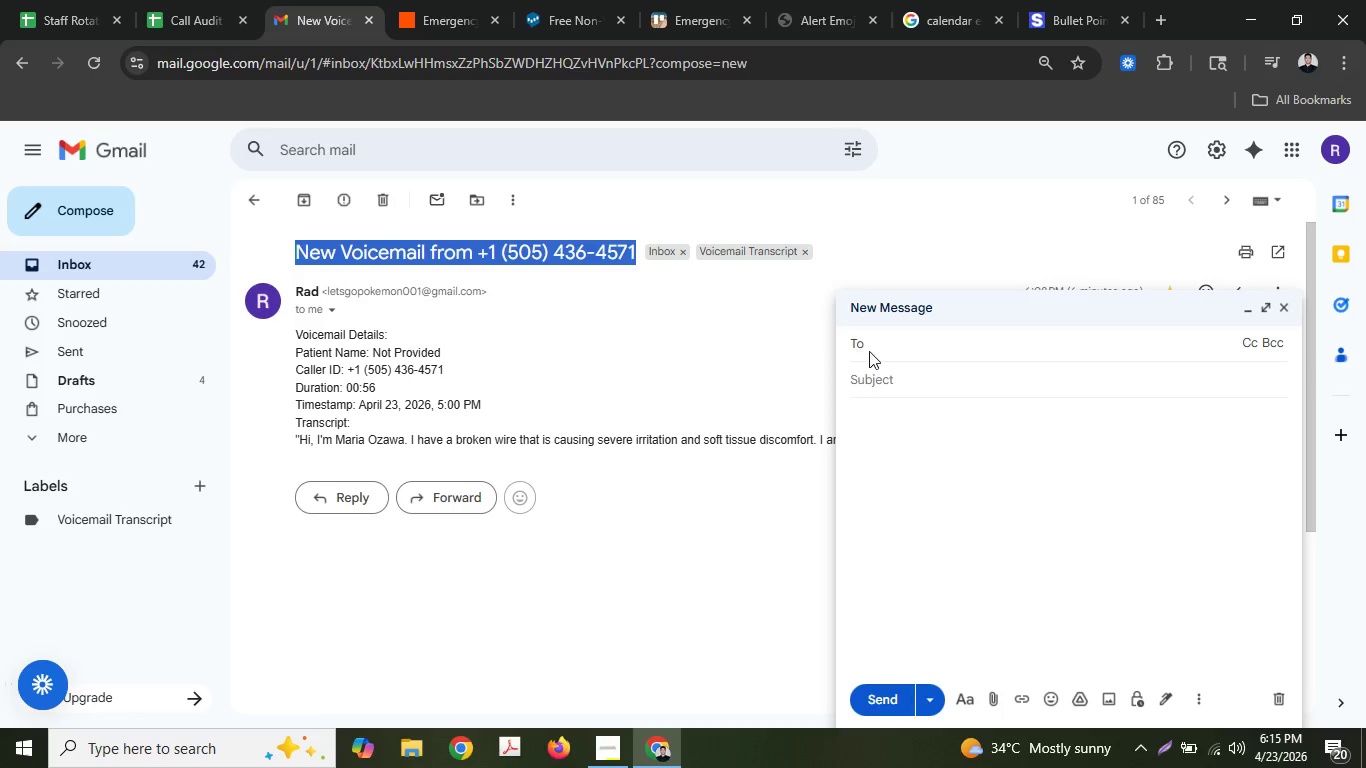 
key(Control+C)
 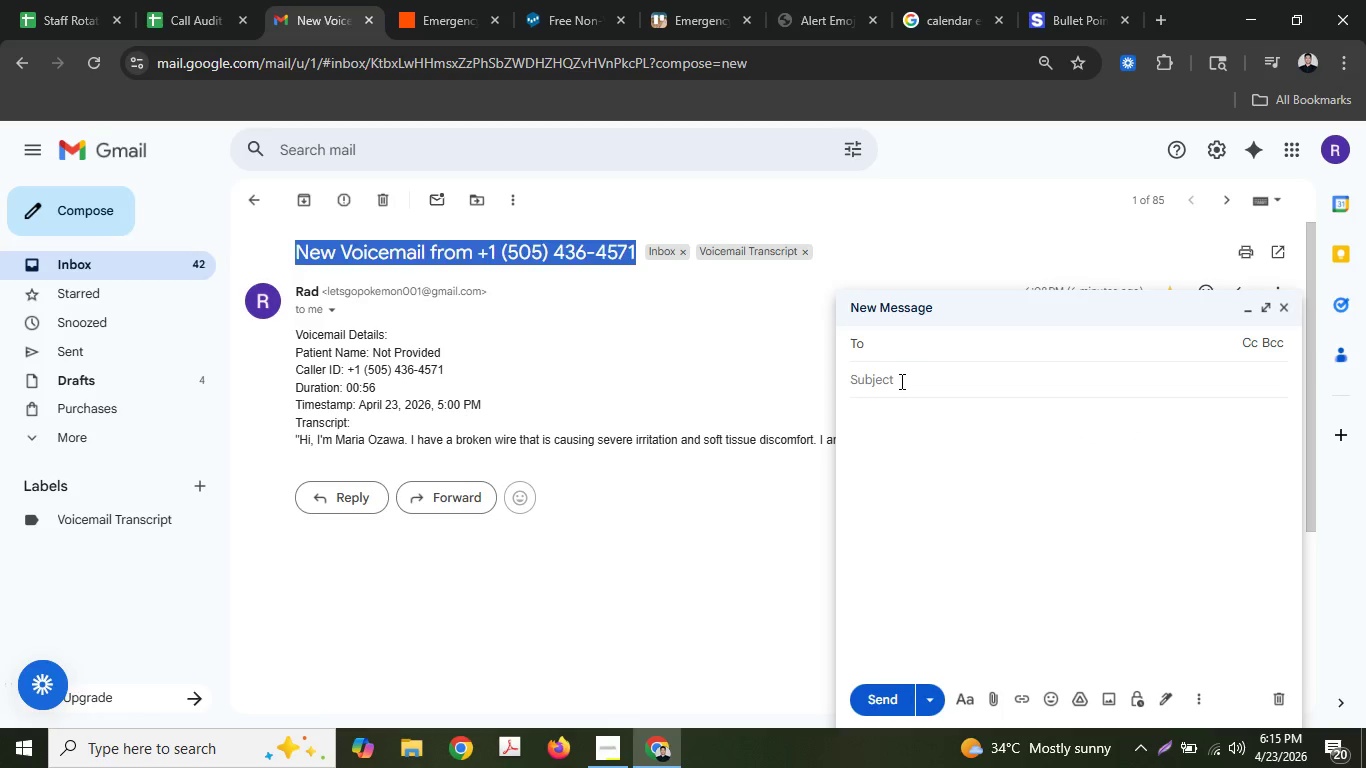 
left_click([901, 382])
 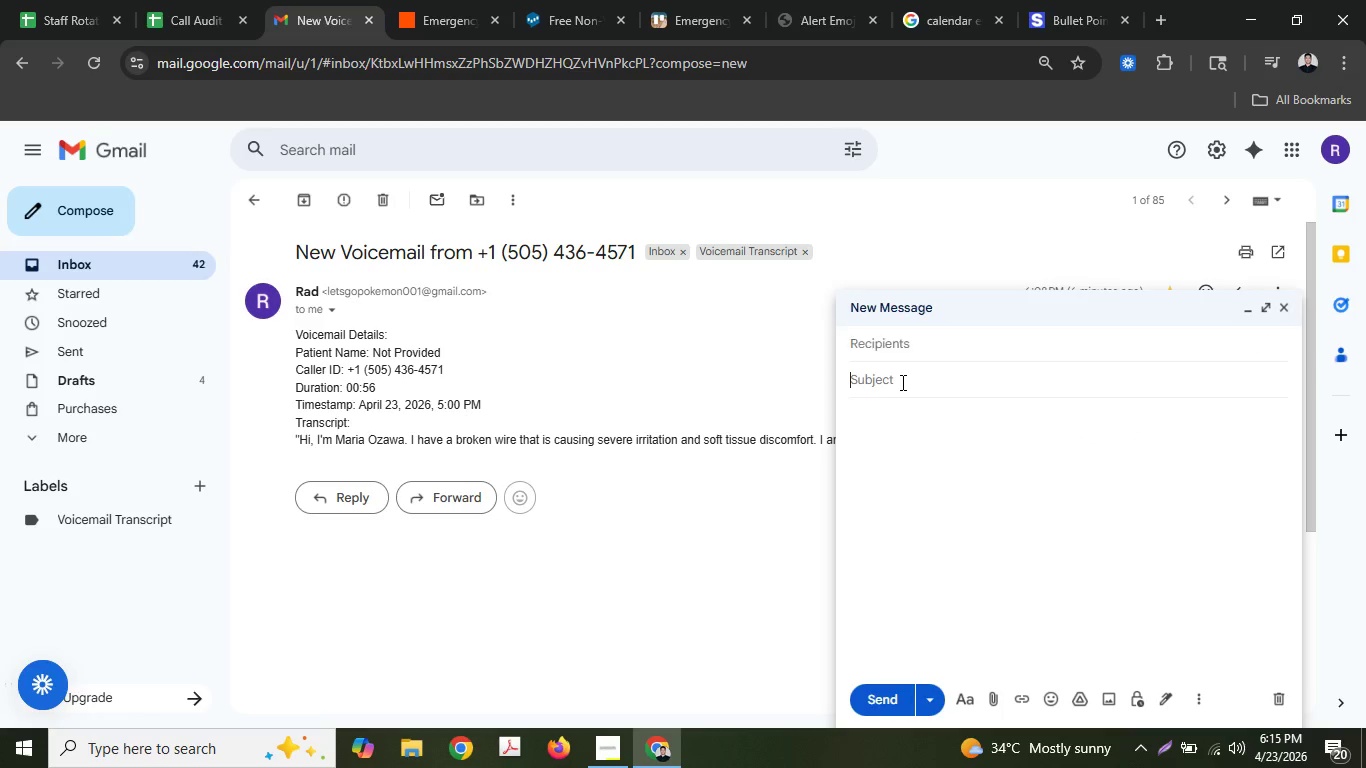 
key(Control+ControlLeft)
 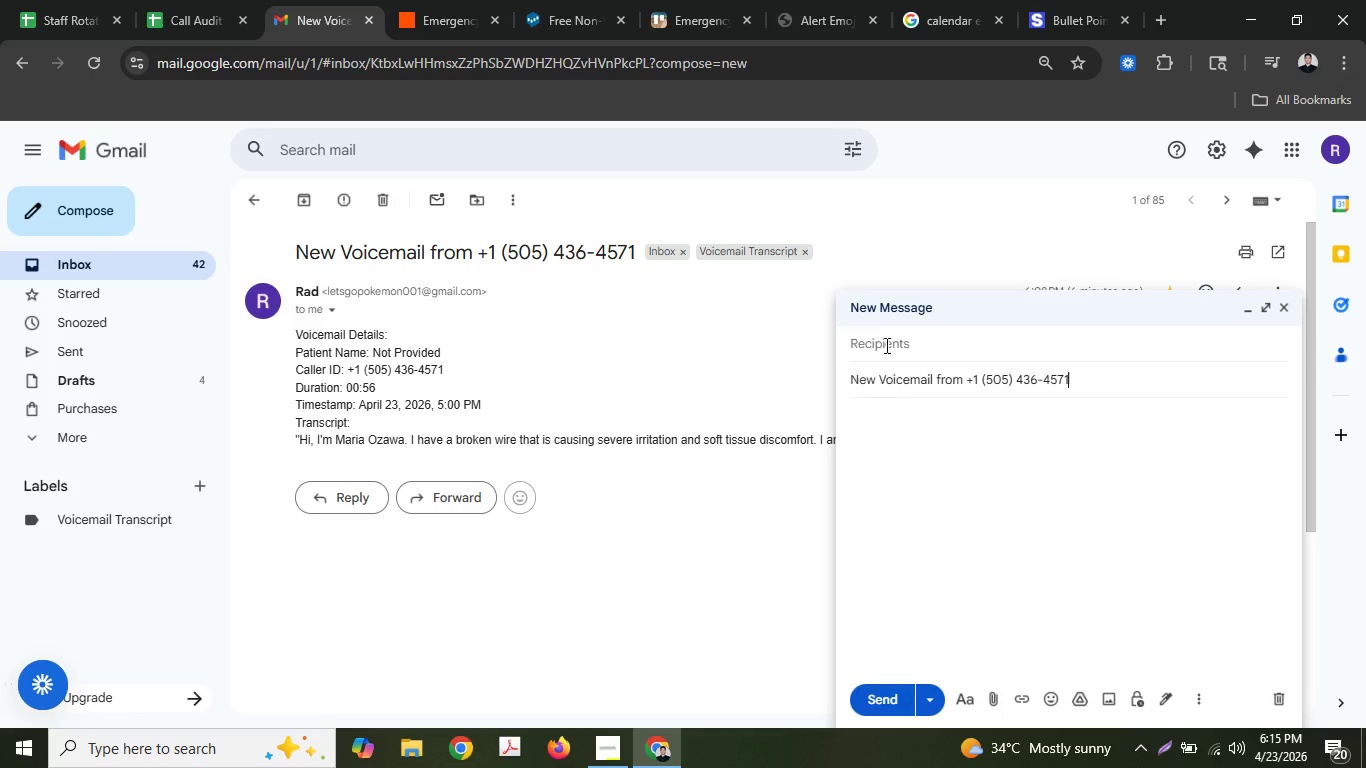 
key(Control+V)
 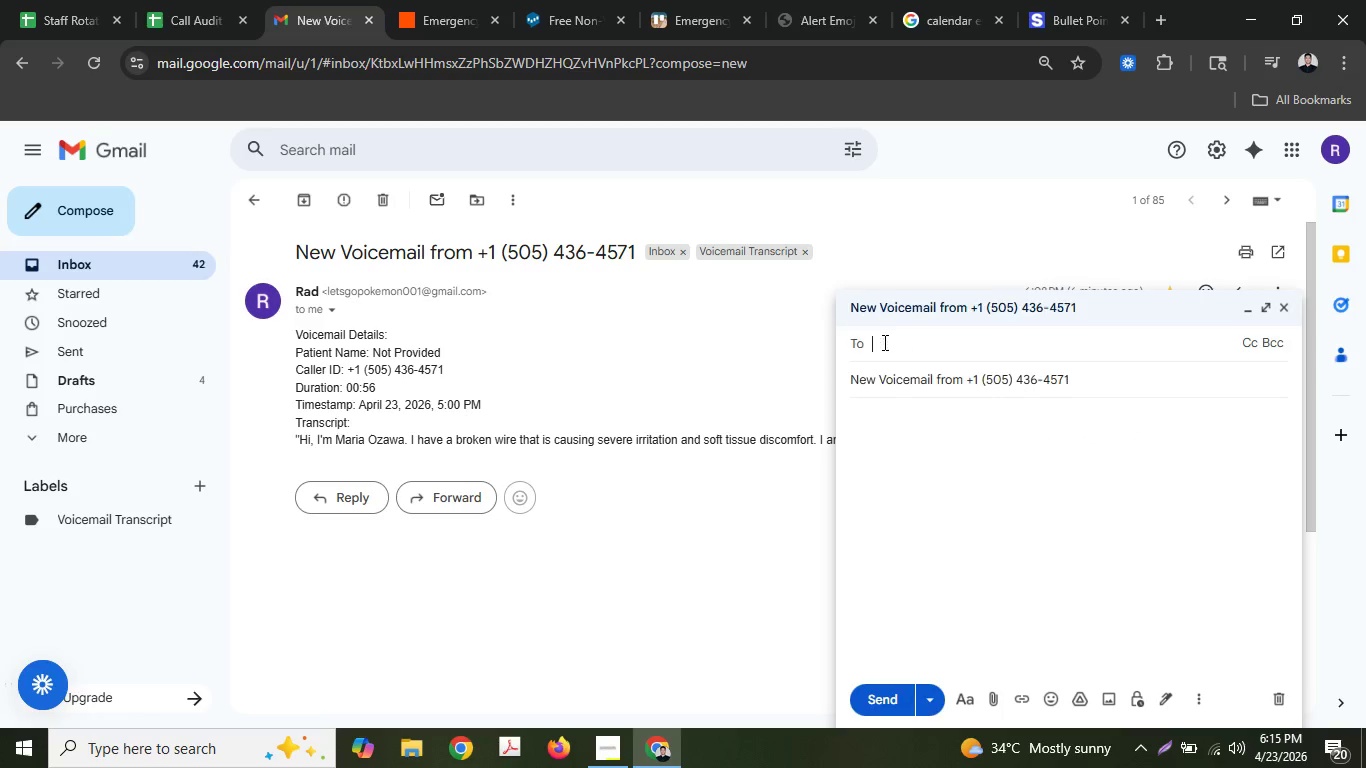 
left_click([883, 342])
 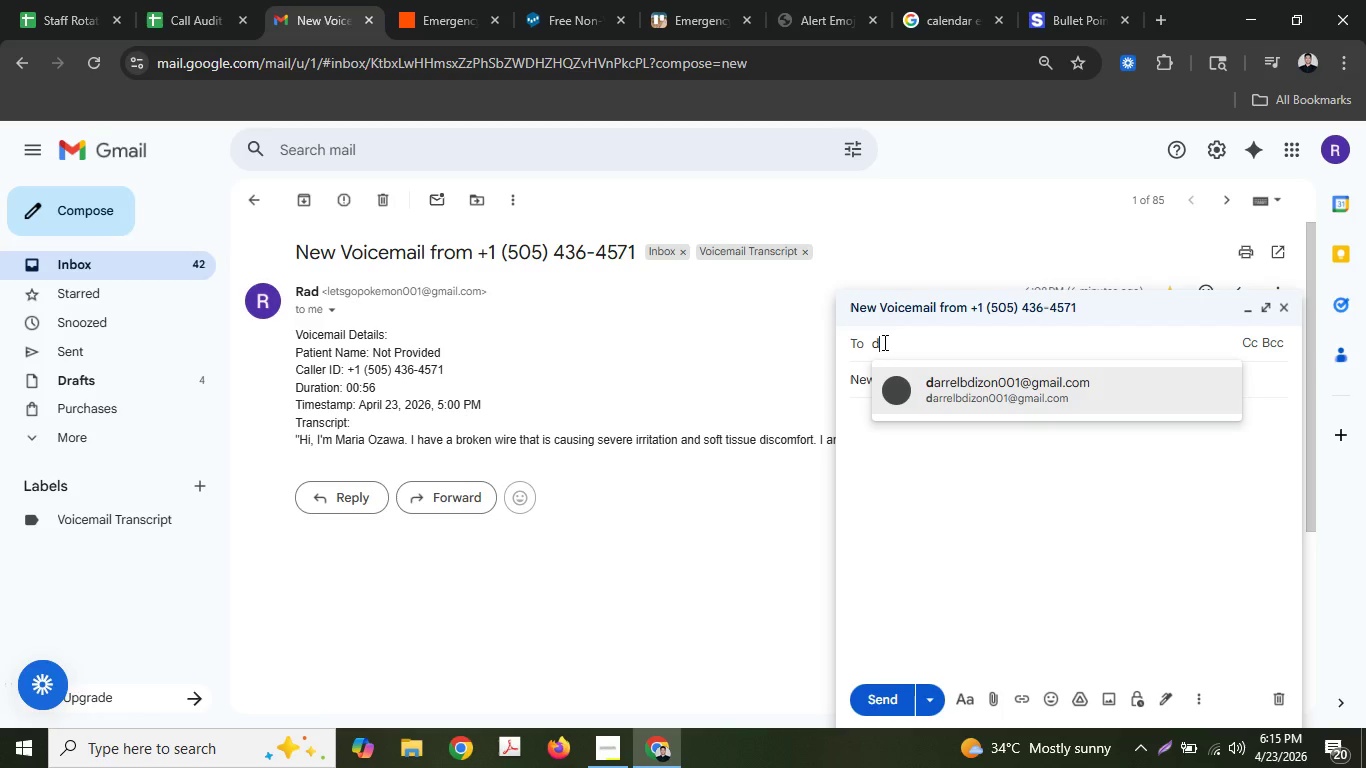 
type(da)
 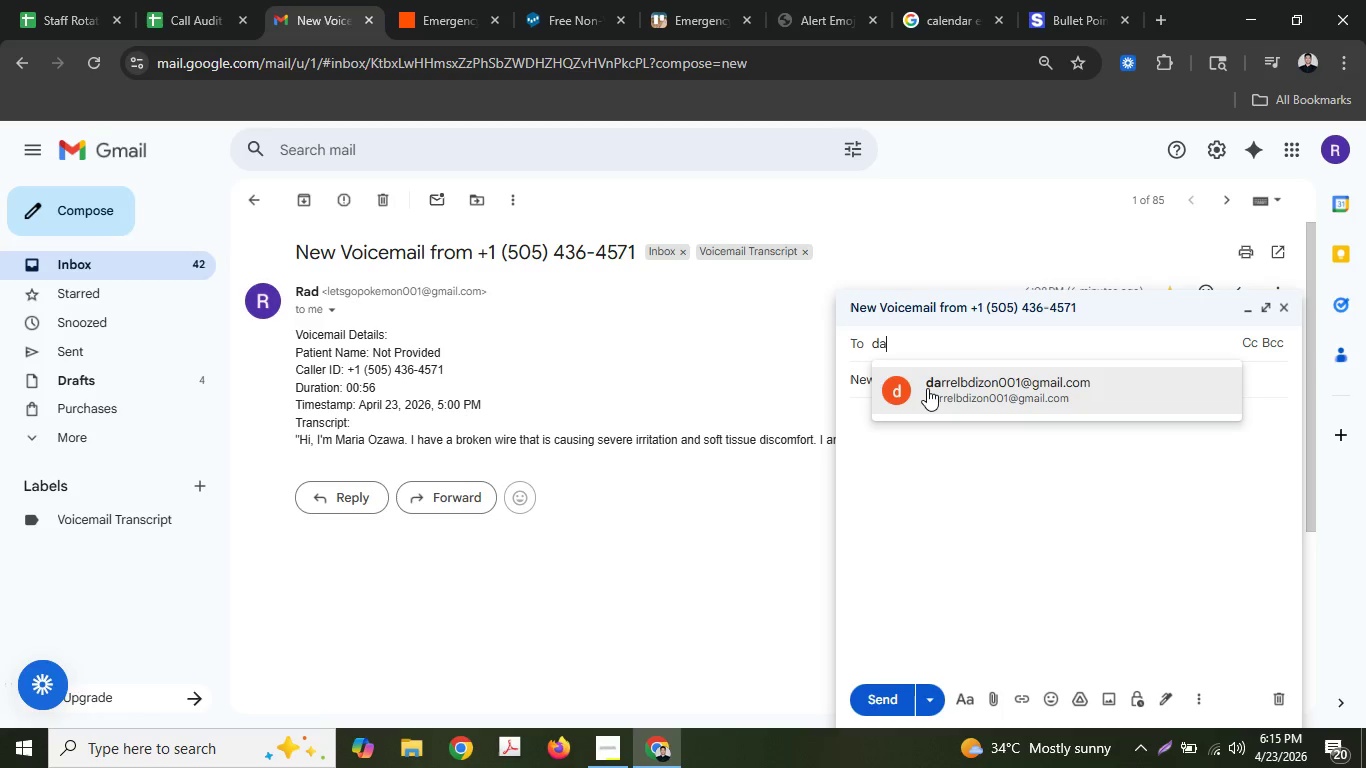 
left_click([927, 388])
 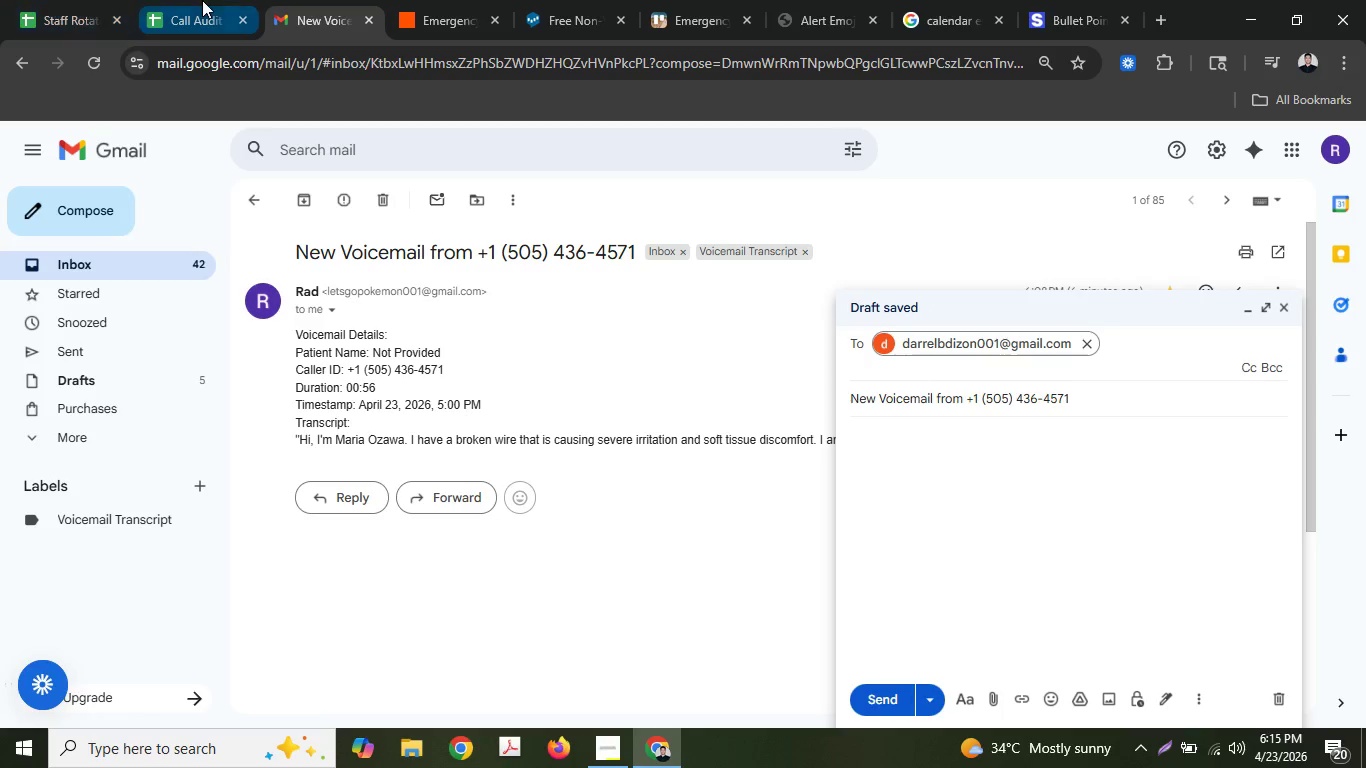 
left_click([633, 0])
 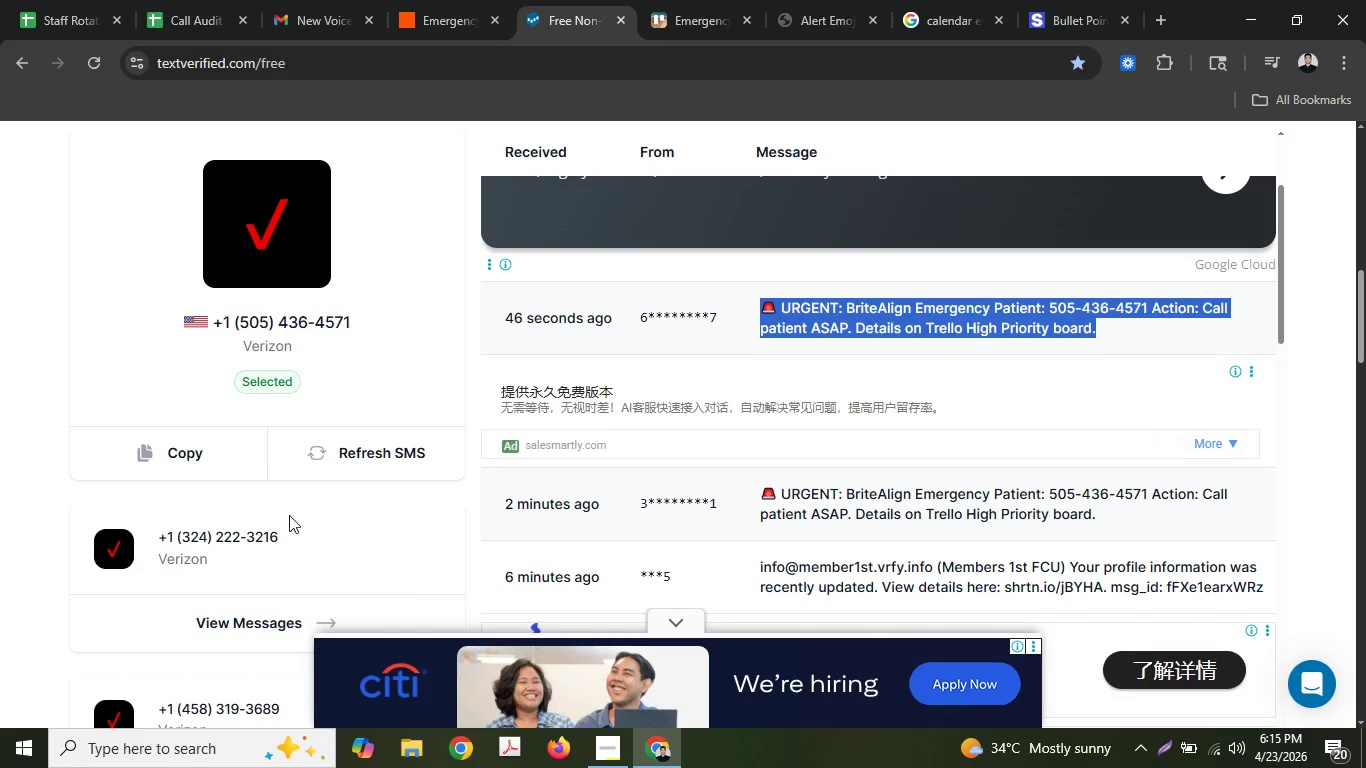 
left_click_drag(start_coordinate=[285, 538], to_coordinate=[154, 546])
 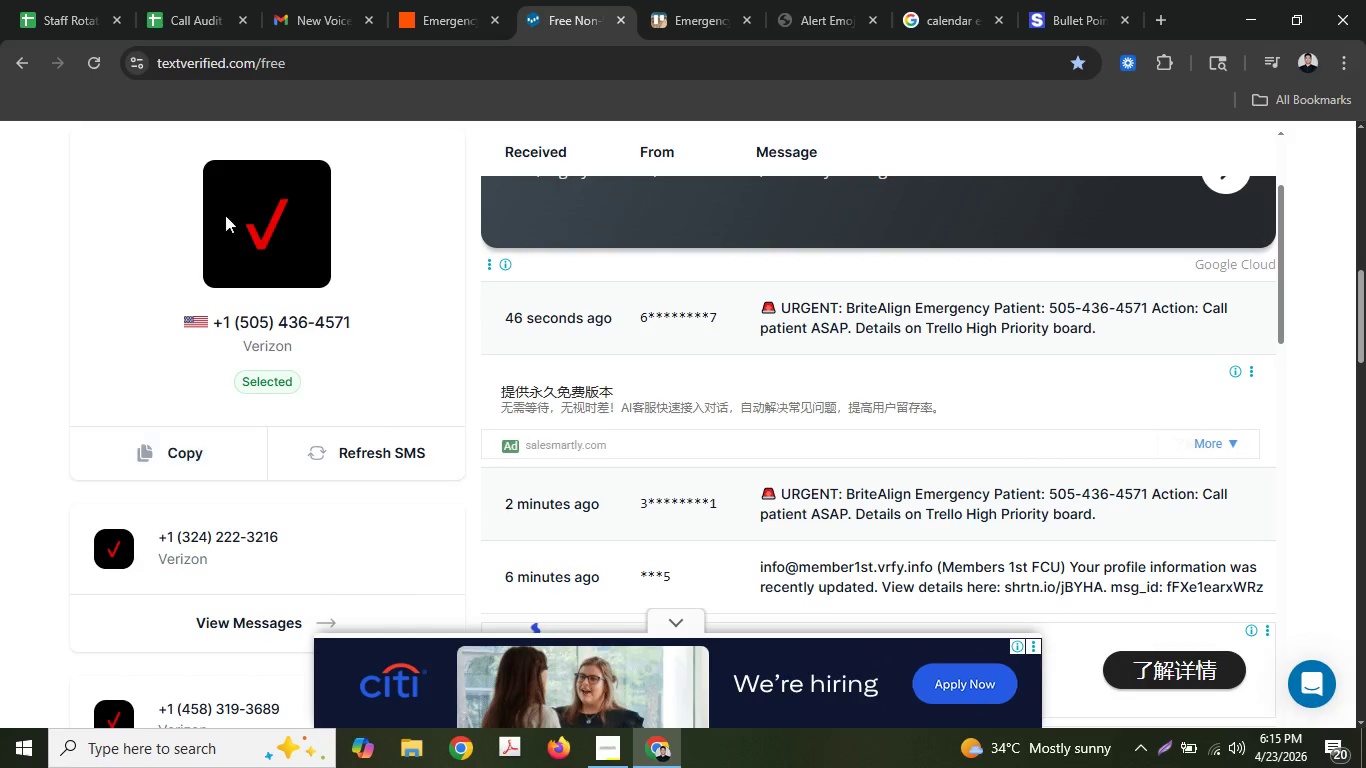 
key(Control+ControlLeft)
 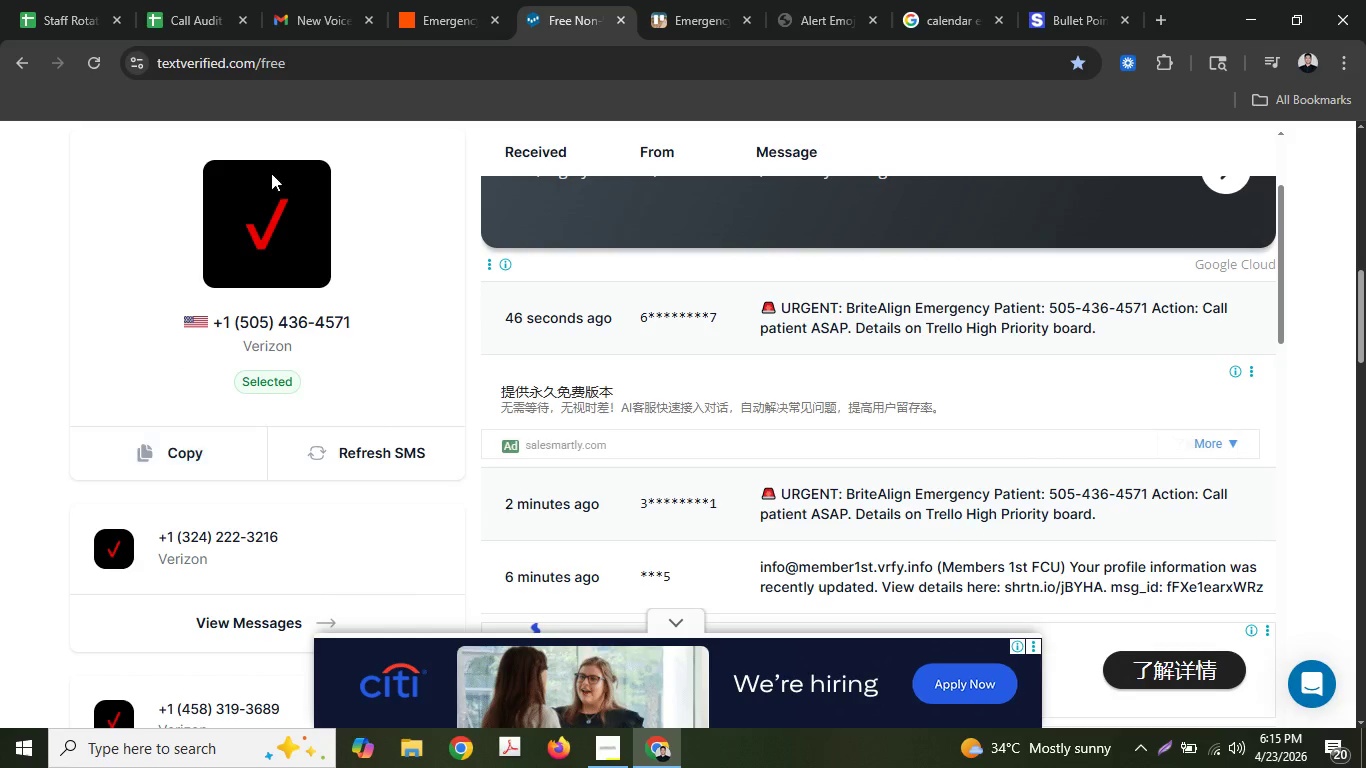 
key(Control+C)
 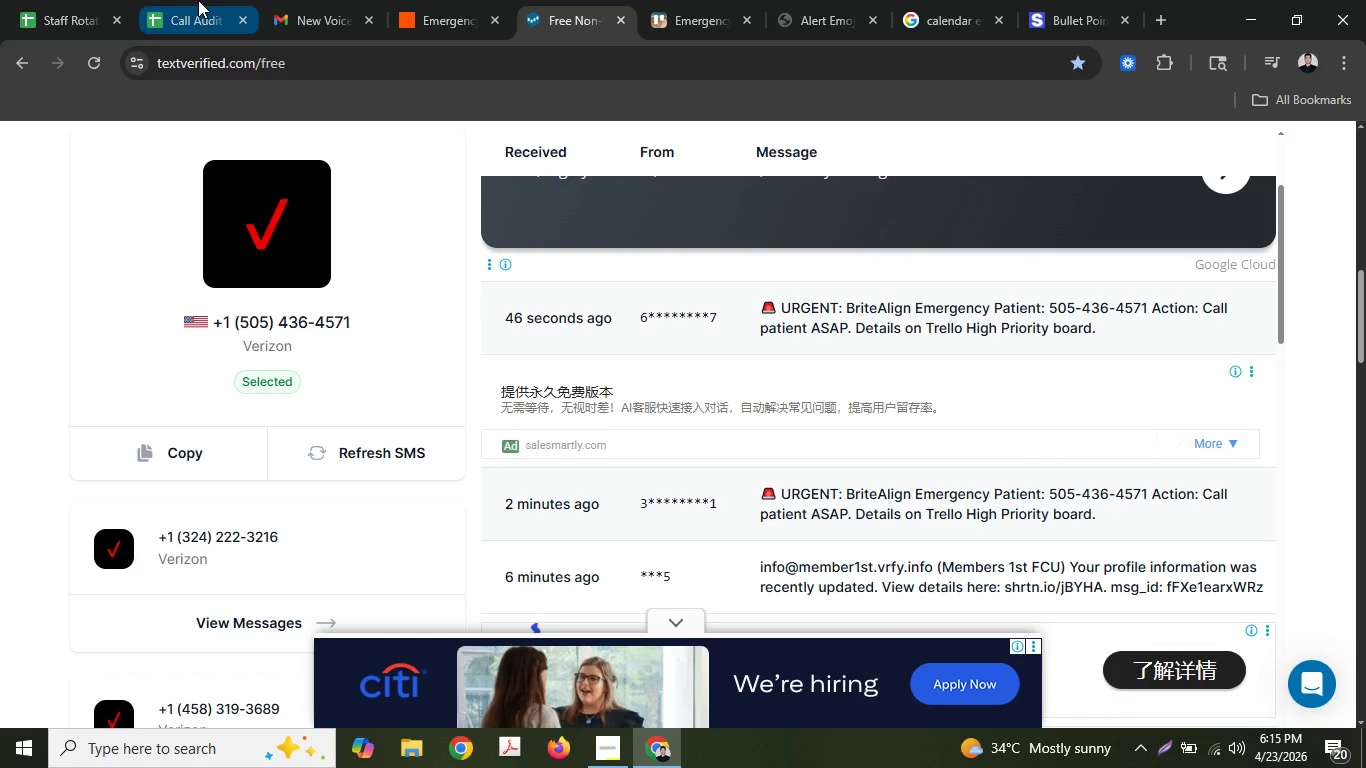 
left_click([358, 0])
 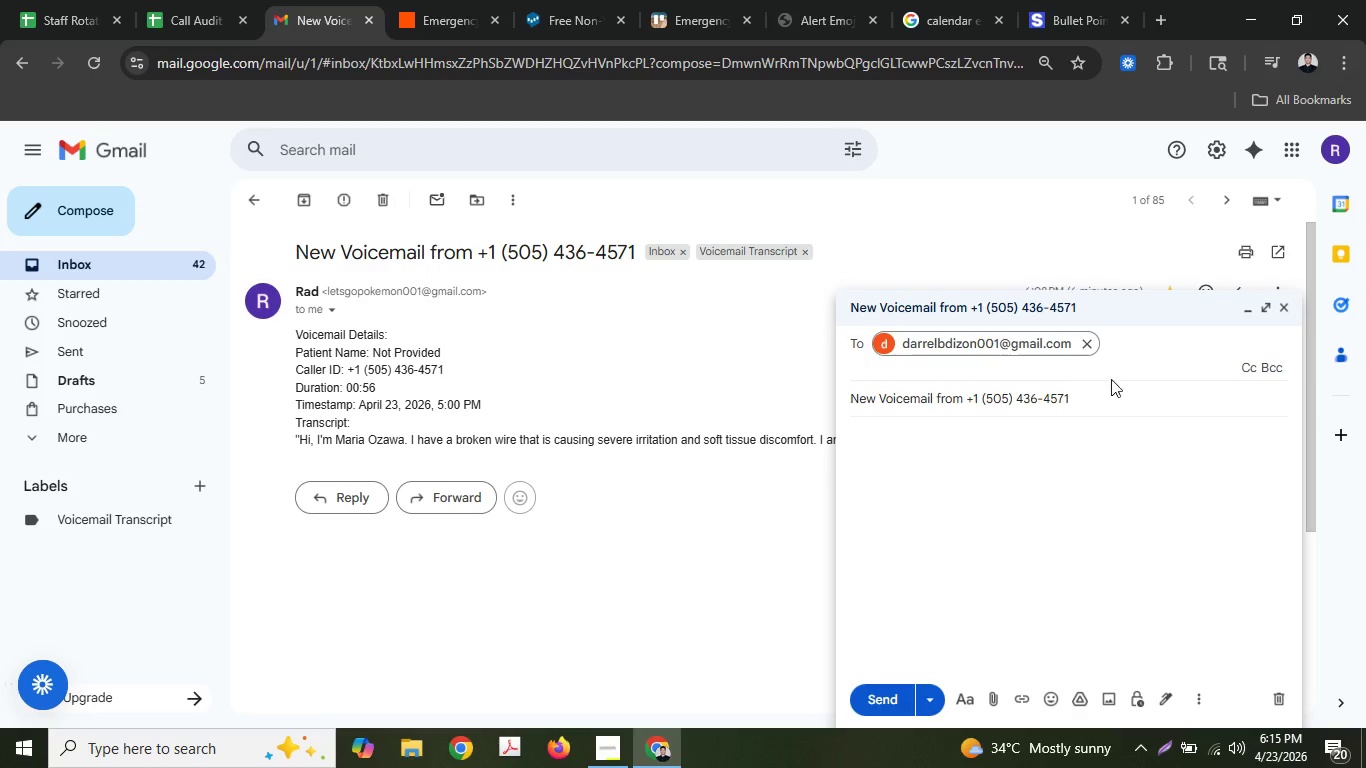 
left_click_drag(start_coordinate=[1094, 395], to_coordinate=[966, 394])
 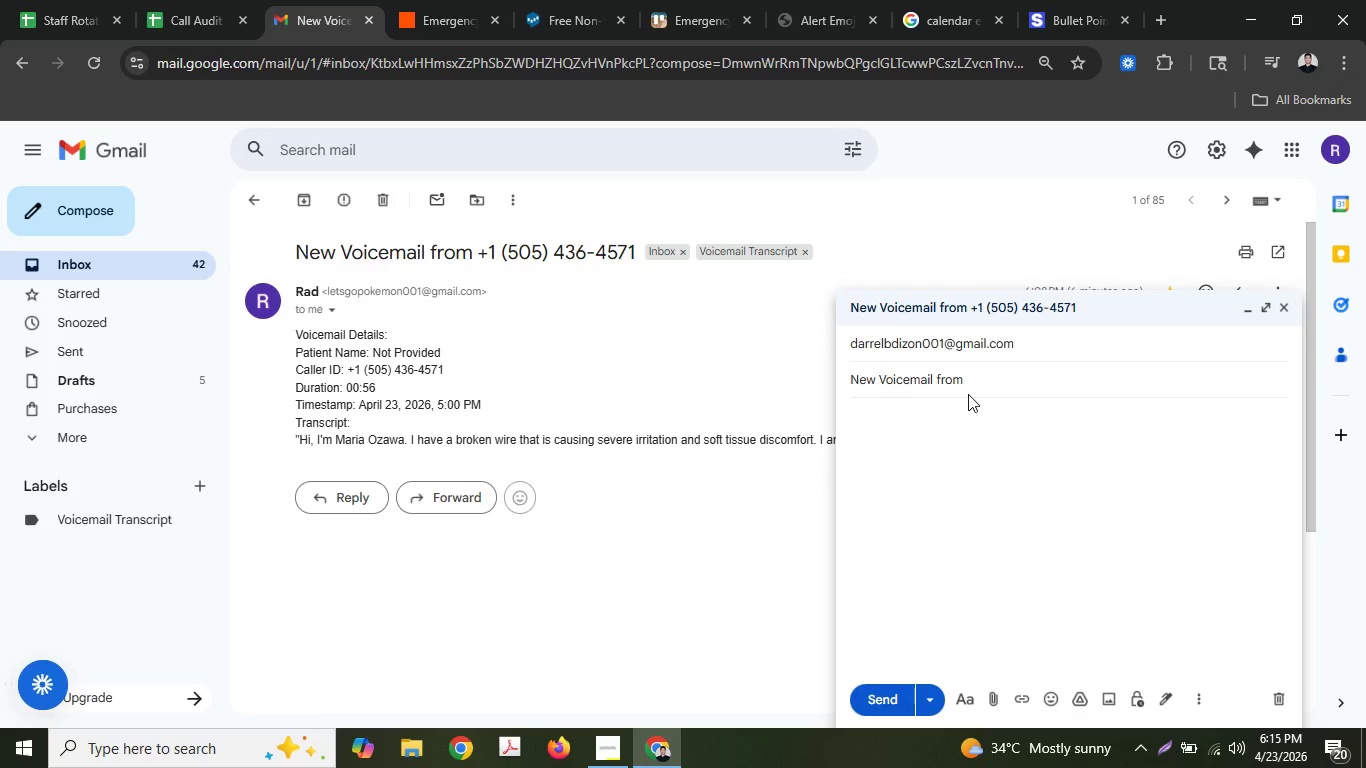 
key(Control+ControlLeft)
 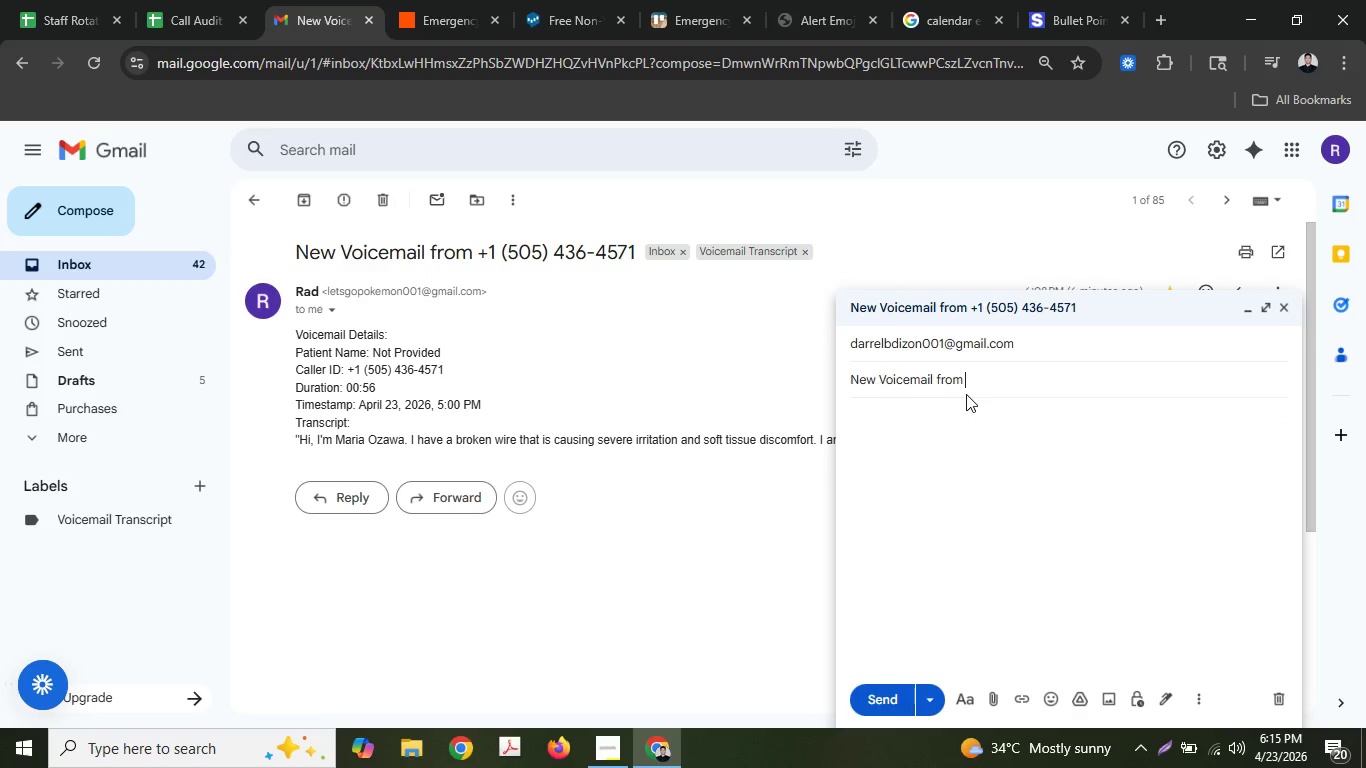 
key(Control+V)
 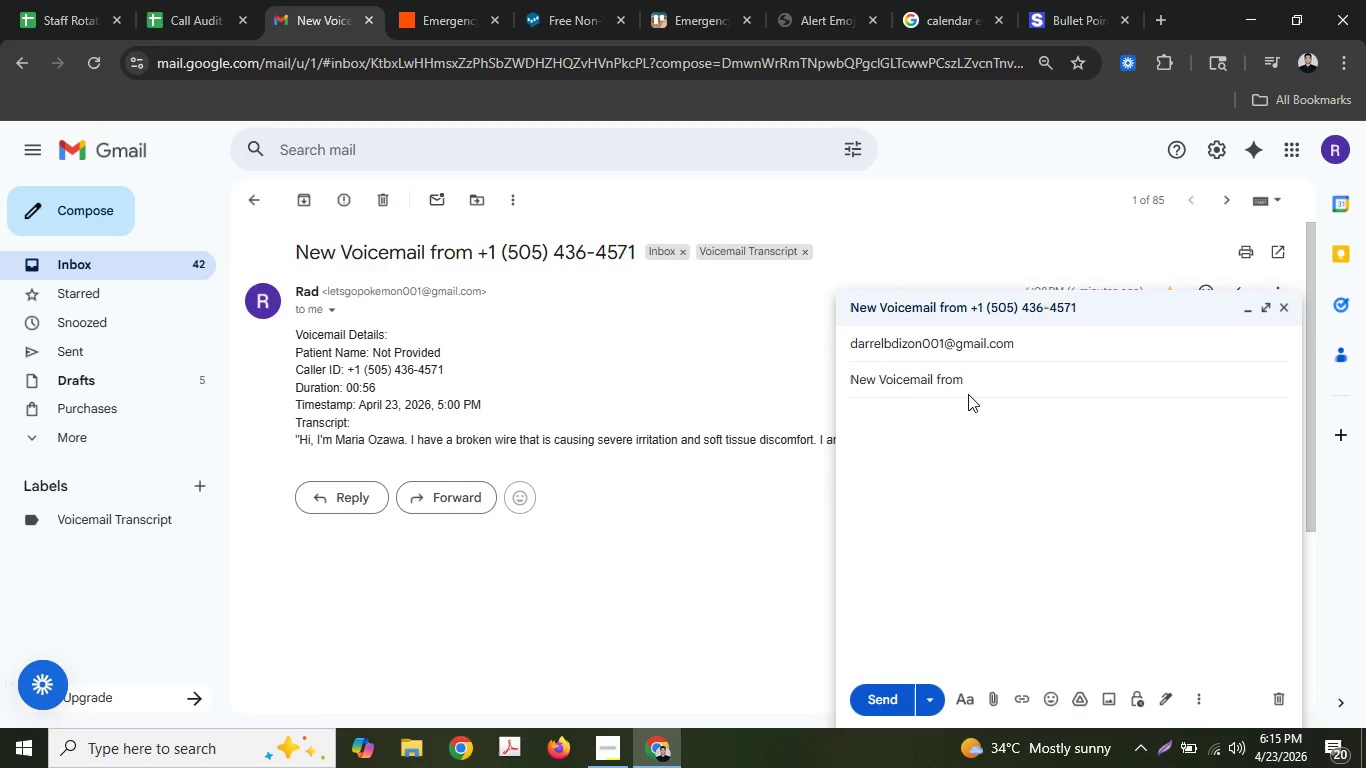 
hold_key(key=ControlLeft, duration=0.34)
 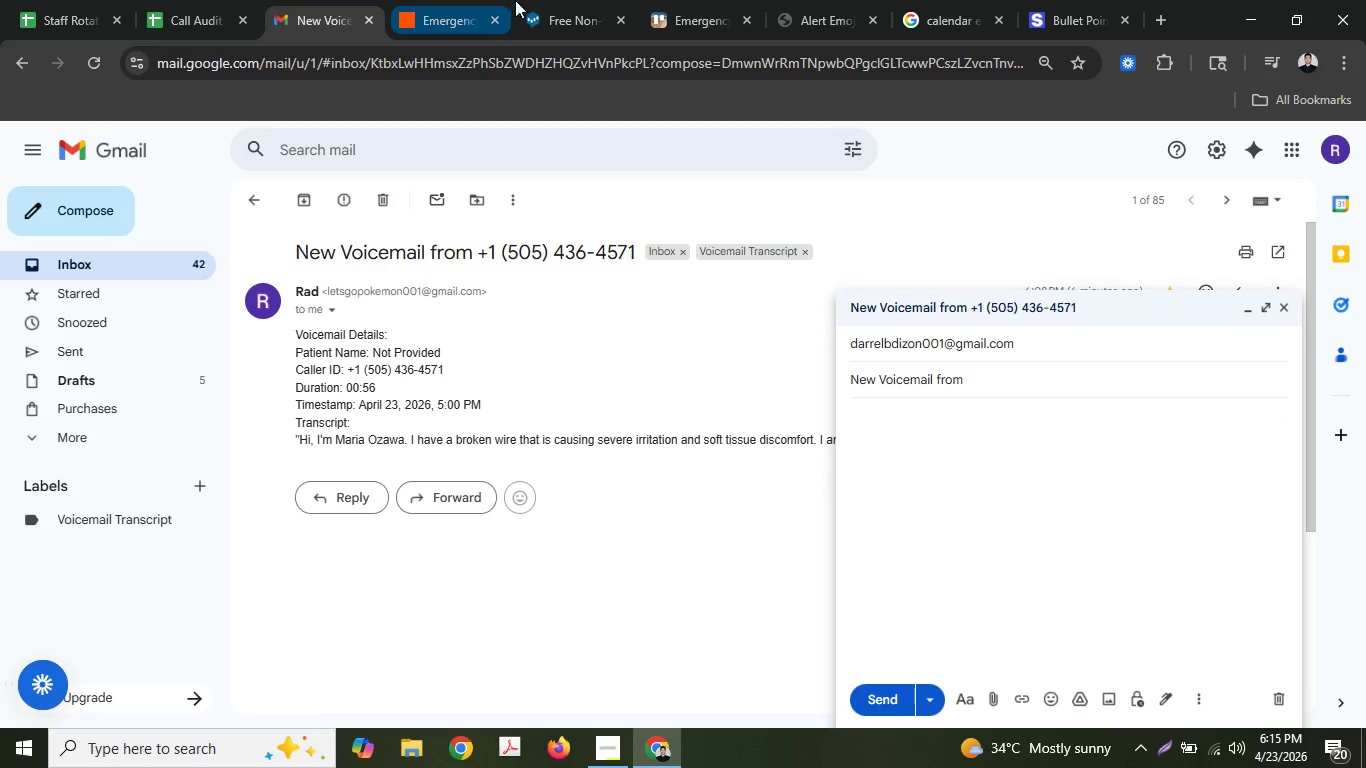 
left_click([575, 0])
 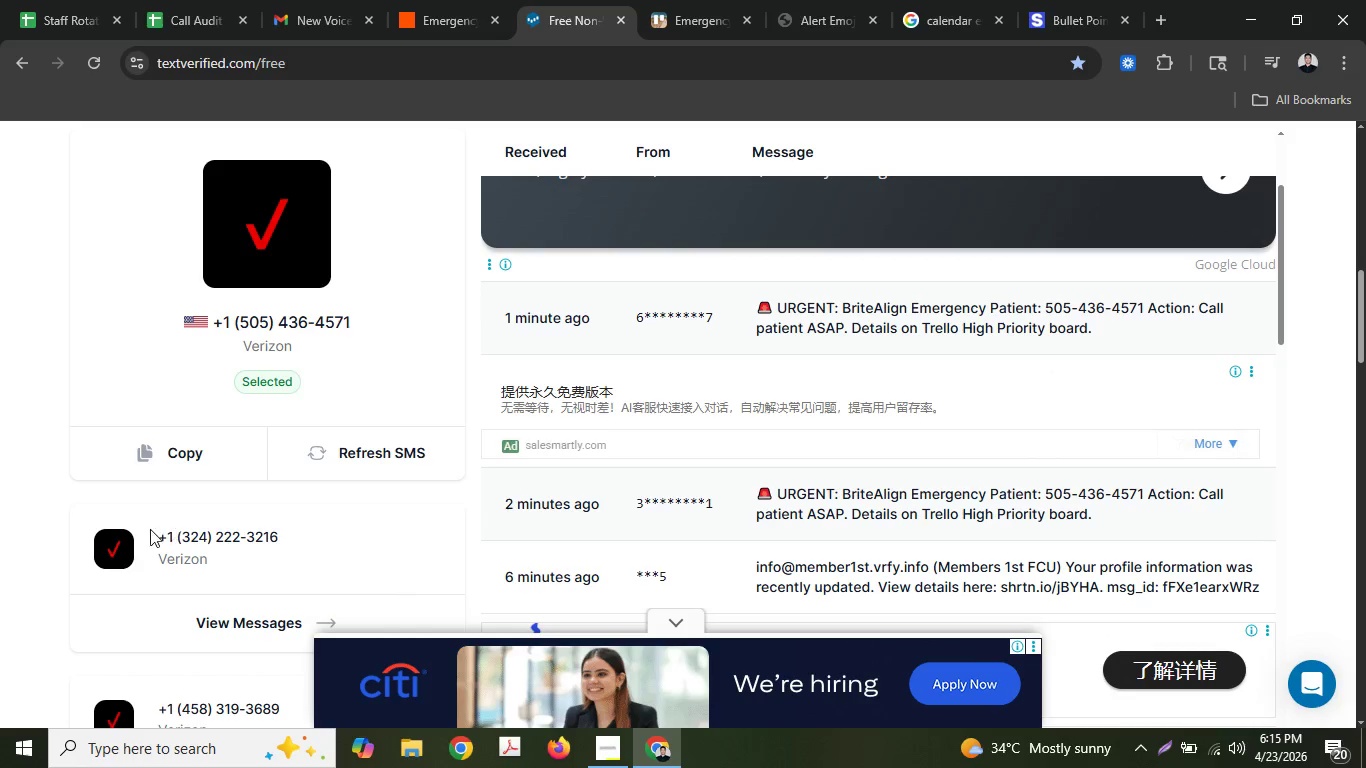 
left_click_drag(start_coordinate=[145, 531], to_coordinate=[282, 529])
 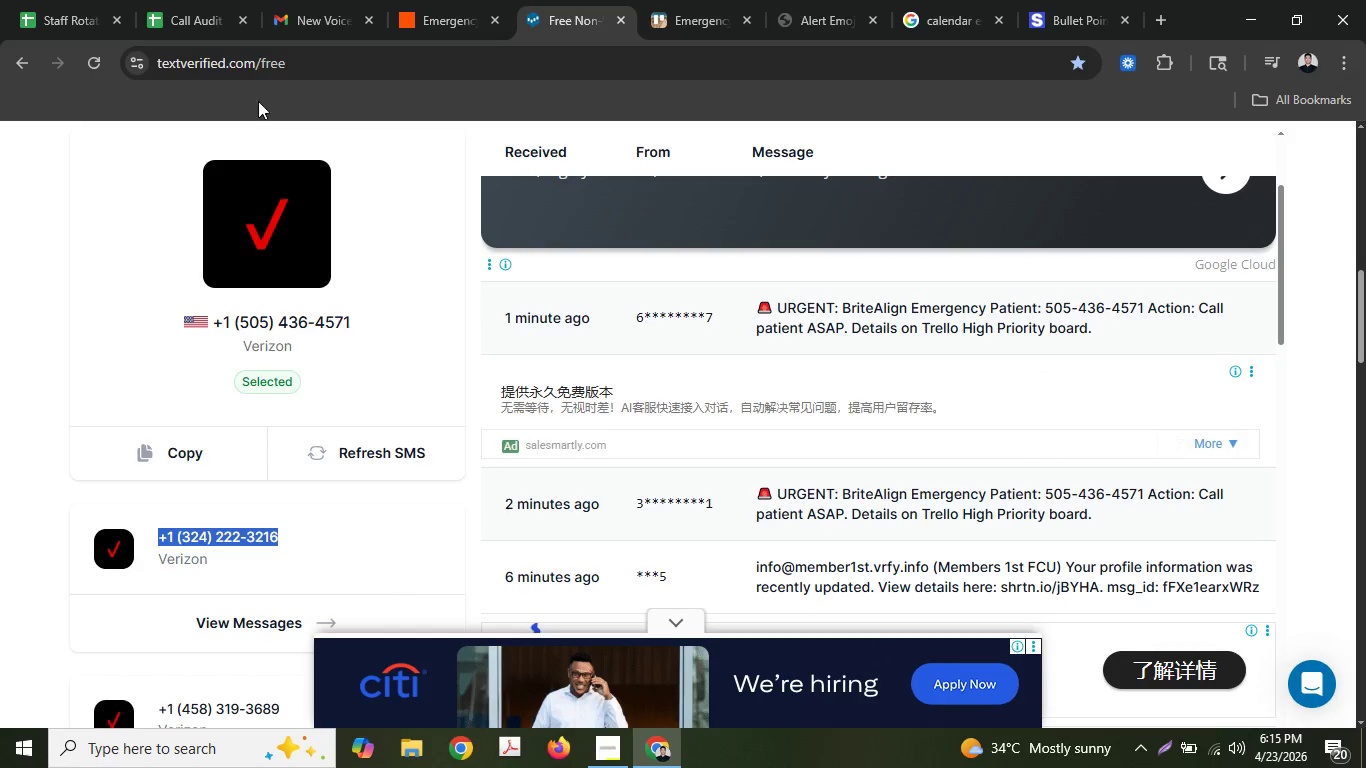 
key(Control+C)
 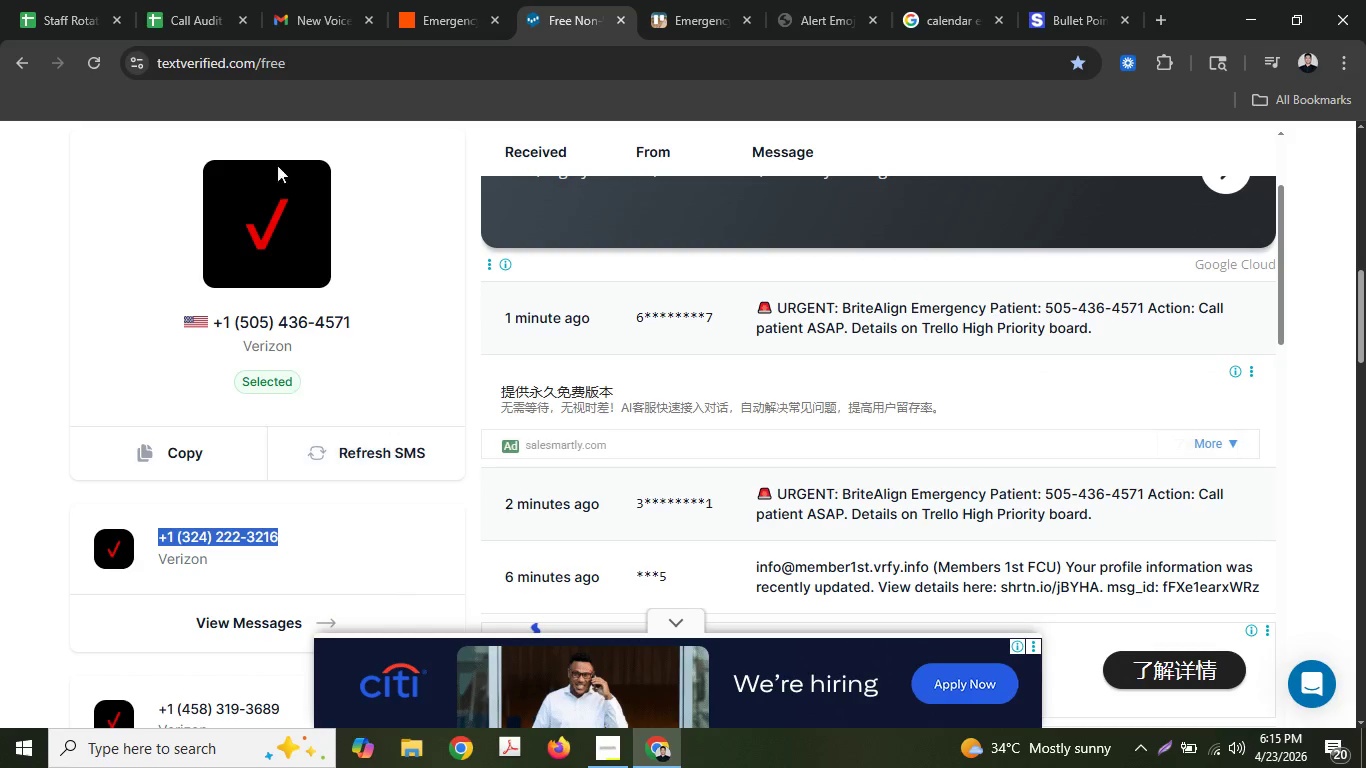 
key(Control+C)
 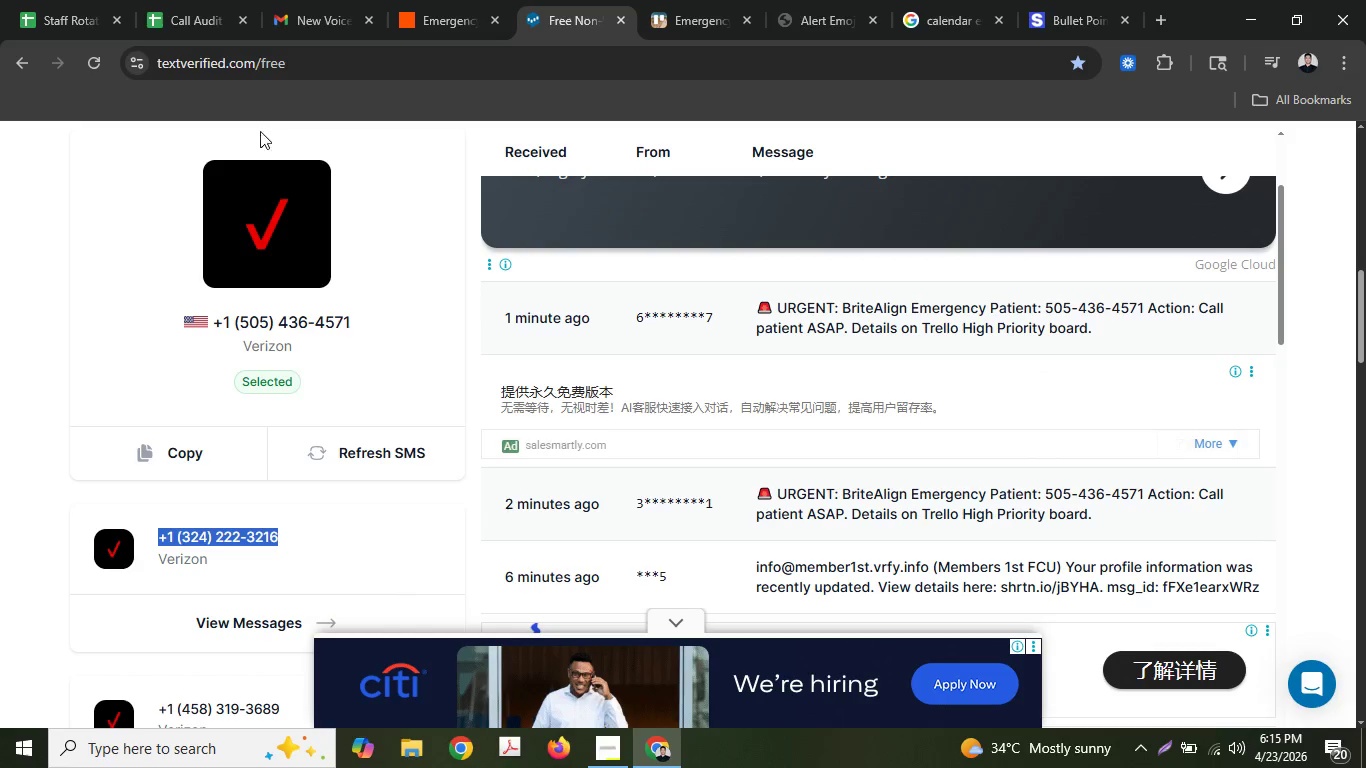 
key(Control+C)
 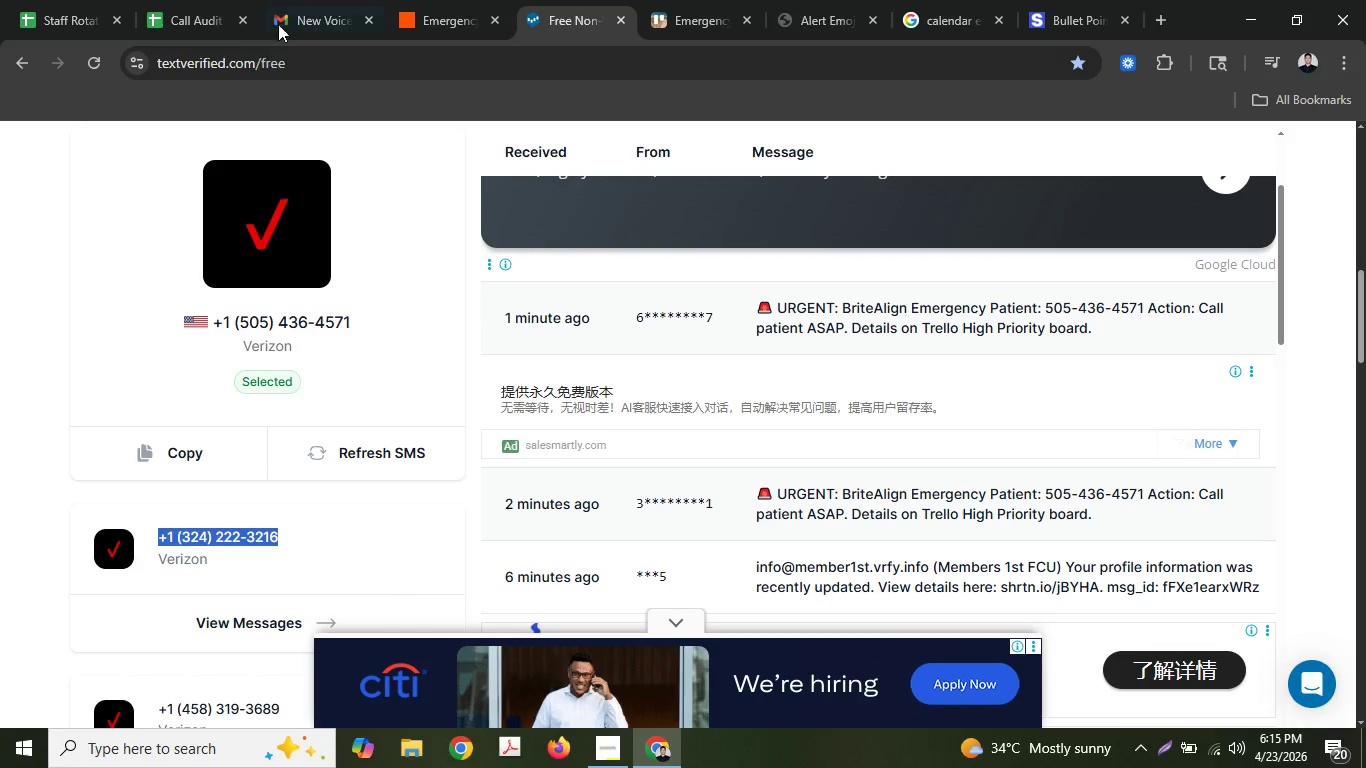 
key(Control+C)
 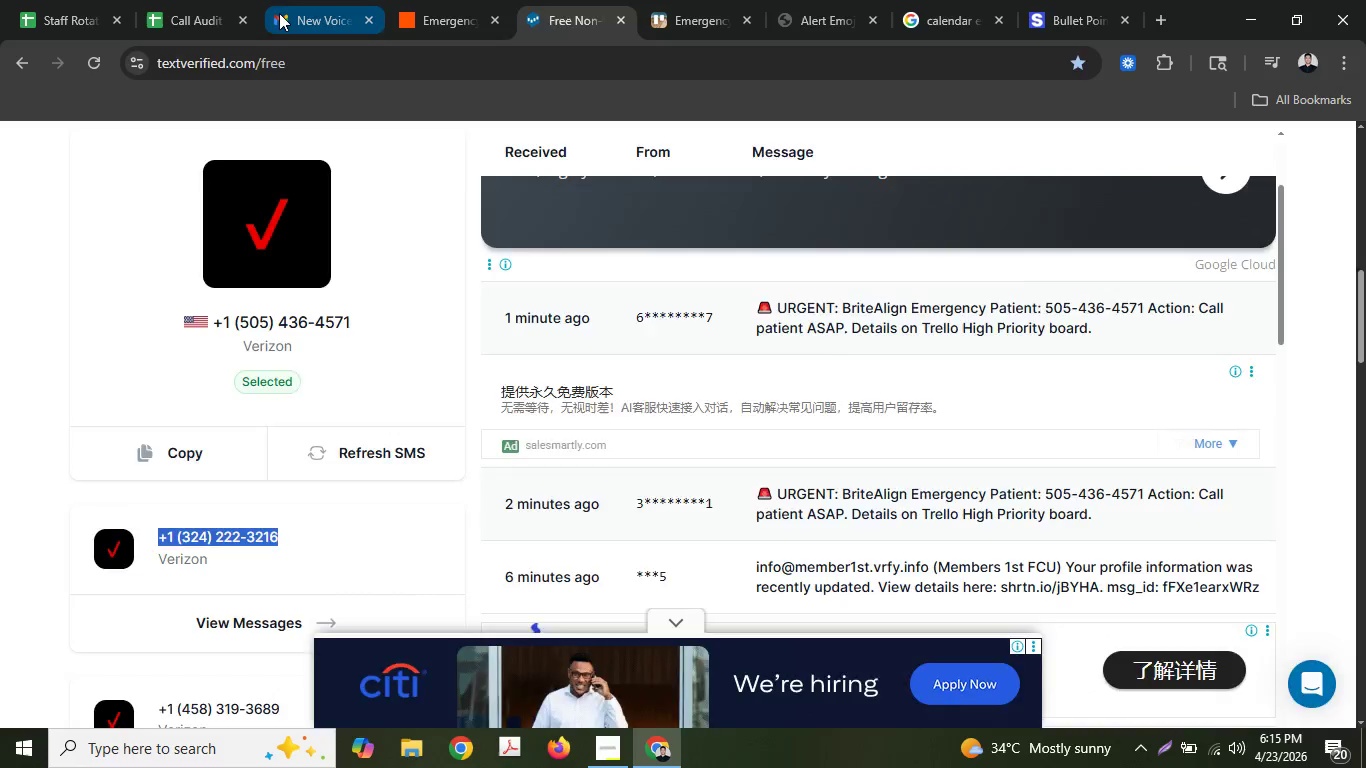 
left_click([279, 13])
 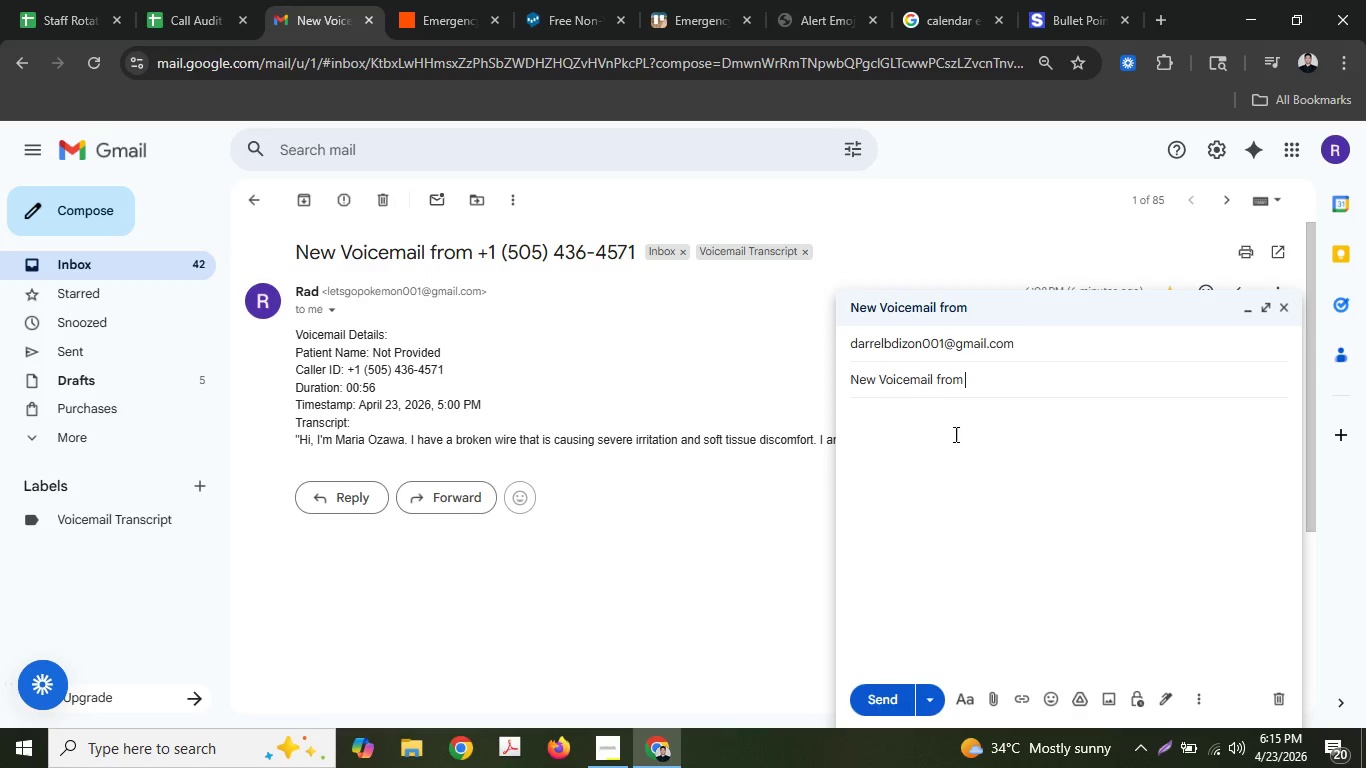 
key(Control+ControlLeft)
 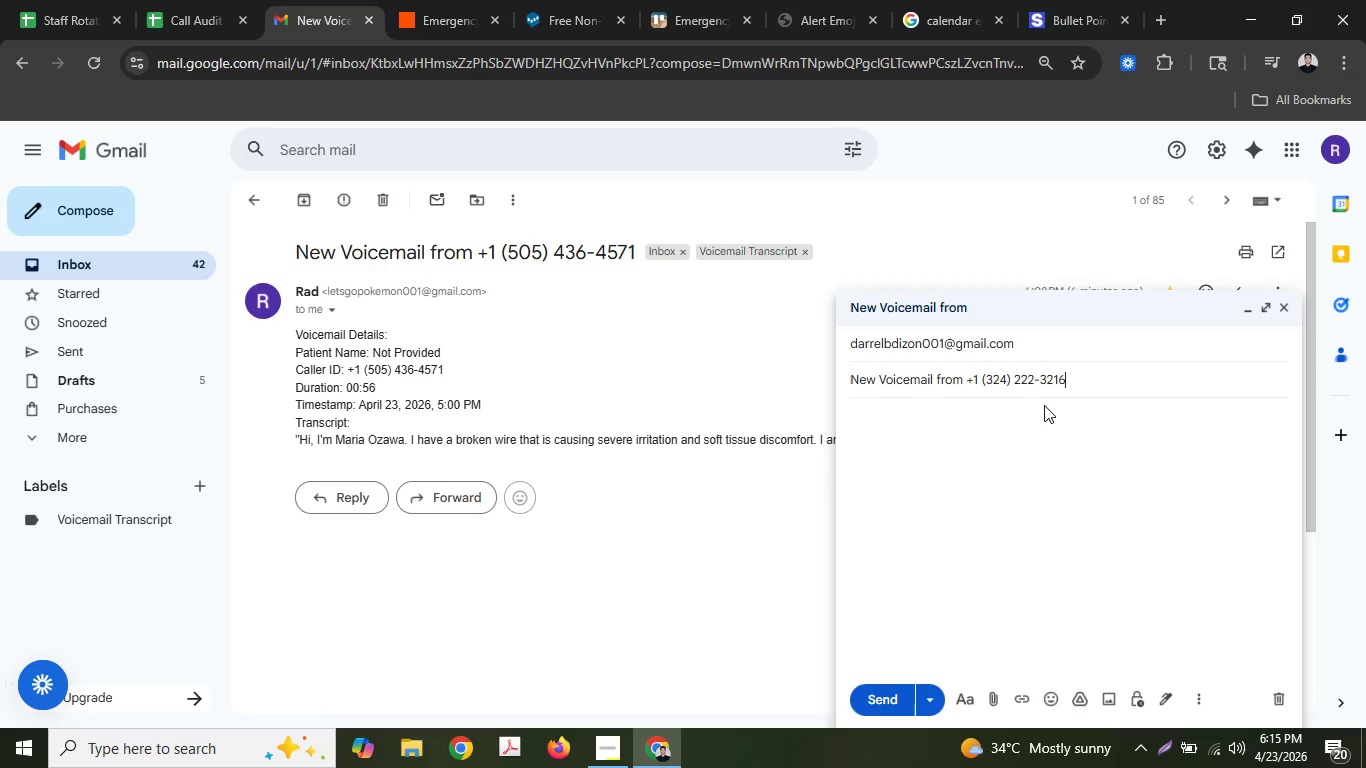 
key(Control+V)
 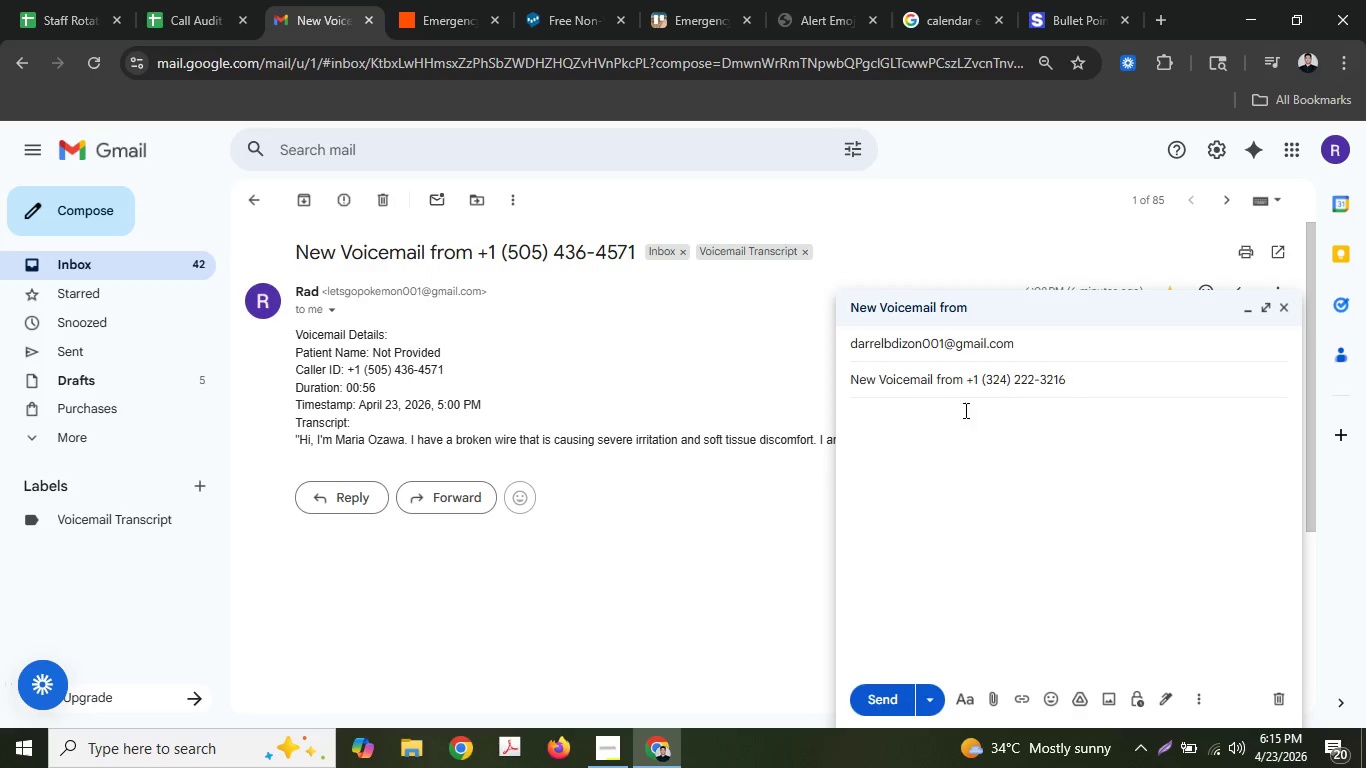 
left_click([963, 411])
 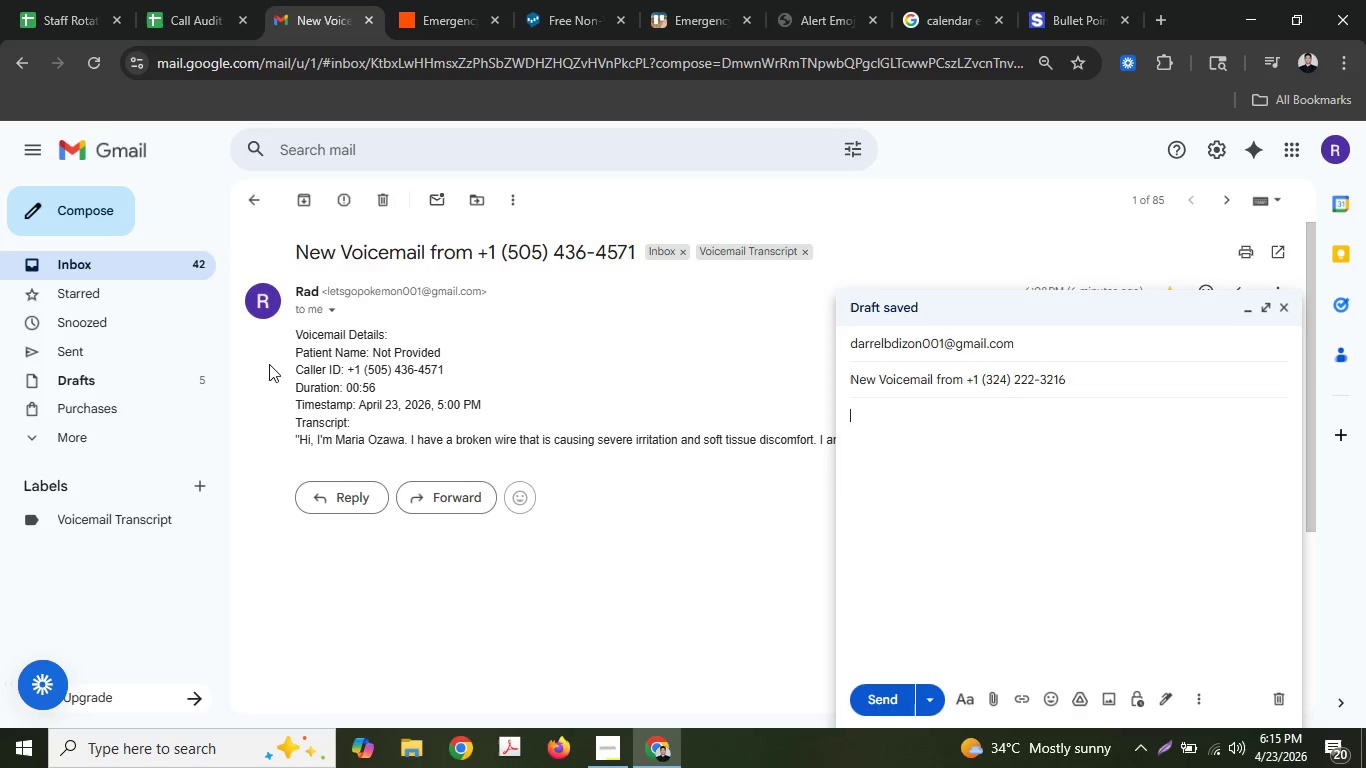 
left_click_drag(start_coordinate=[295, 334], to_coordinate=[811, 449])
 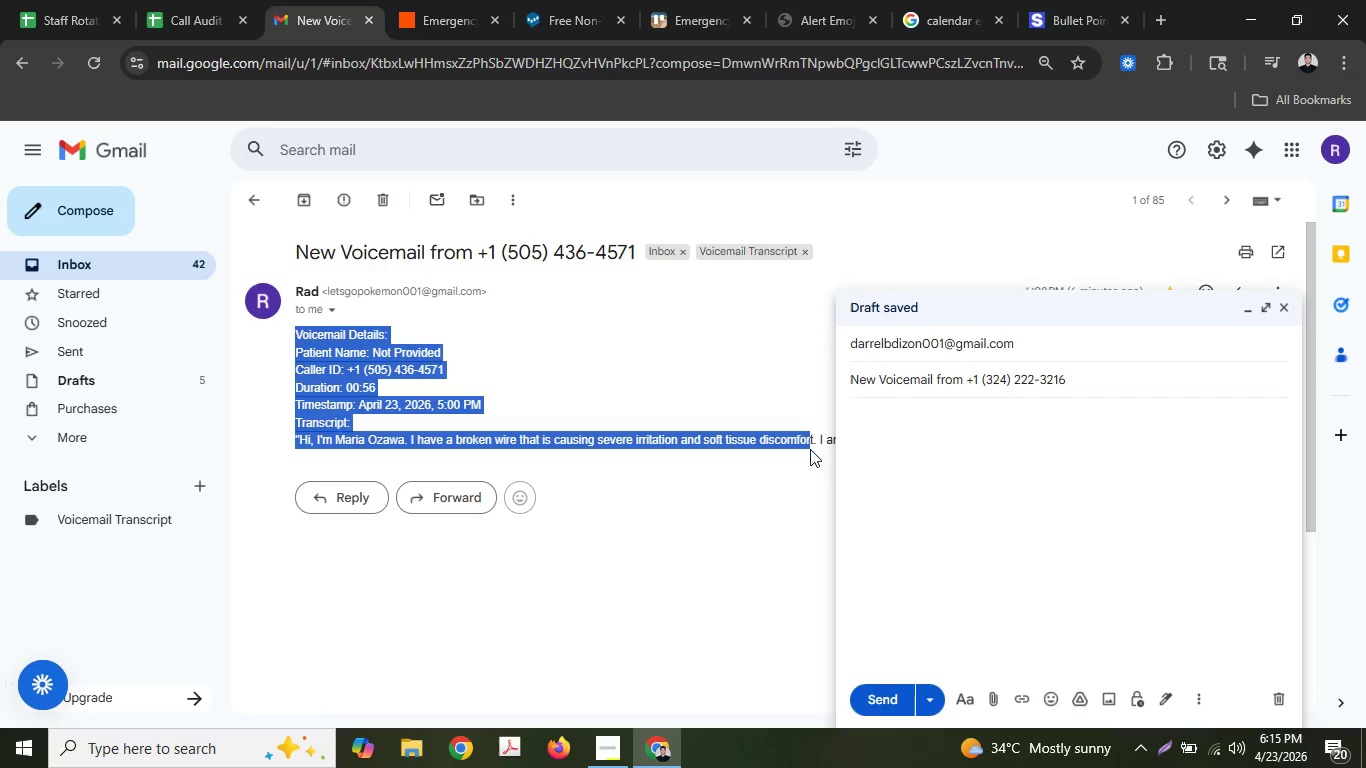 
hold_key(key=ControlLeft, duration=0.81)
scroll: coordinate [809, 449], scroll_direction: down, amount: 1.0
 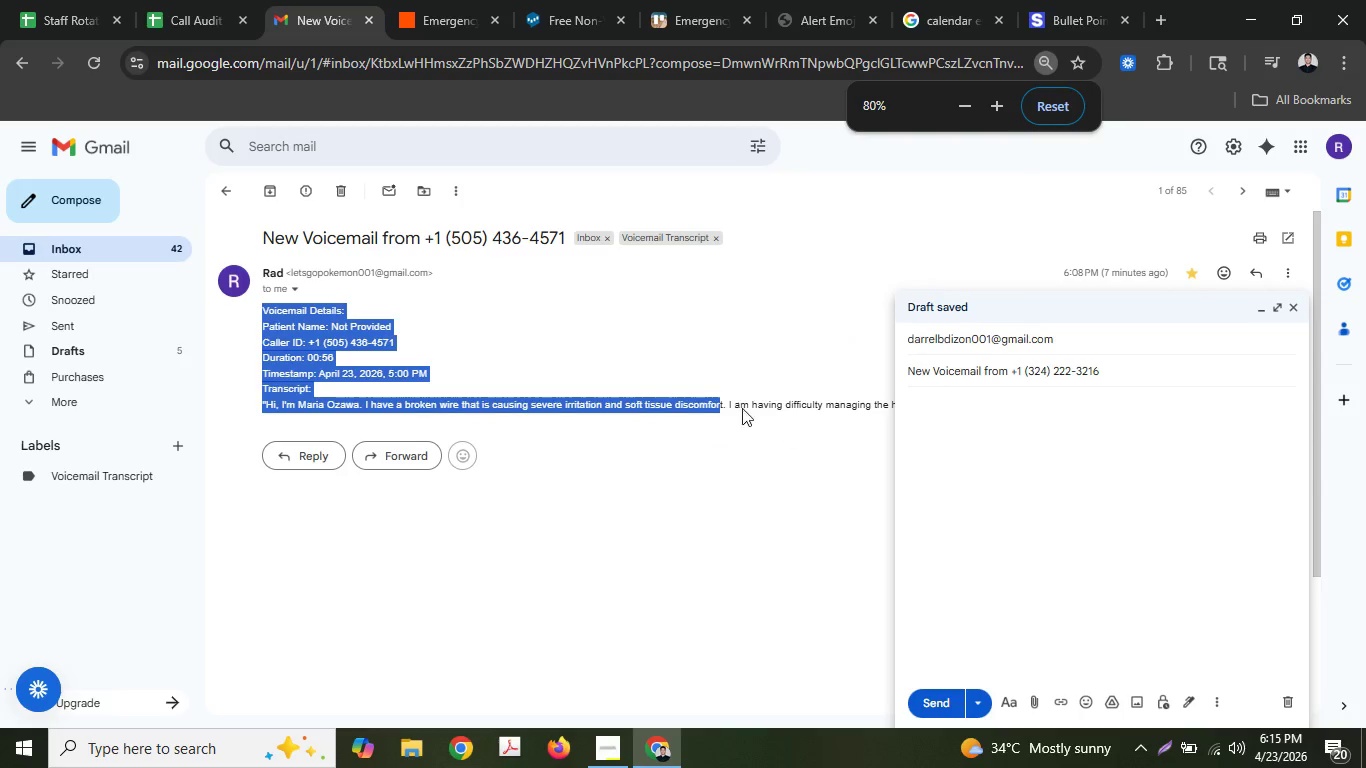 
left_click([657, 409])
 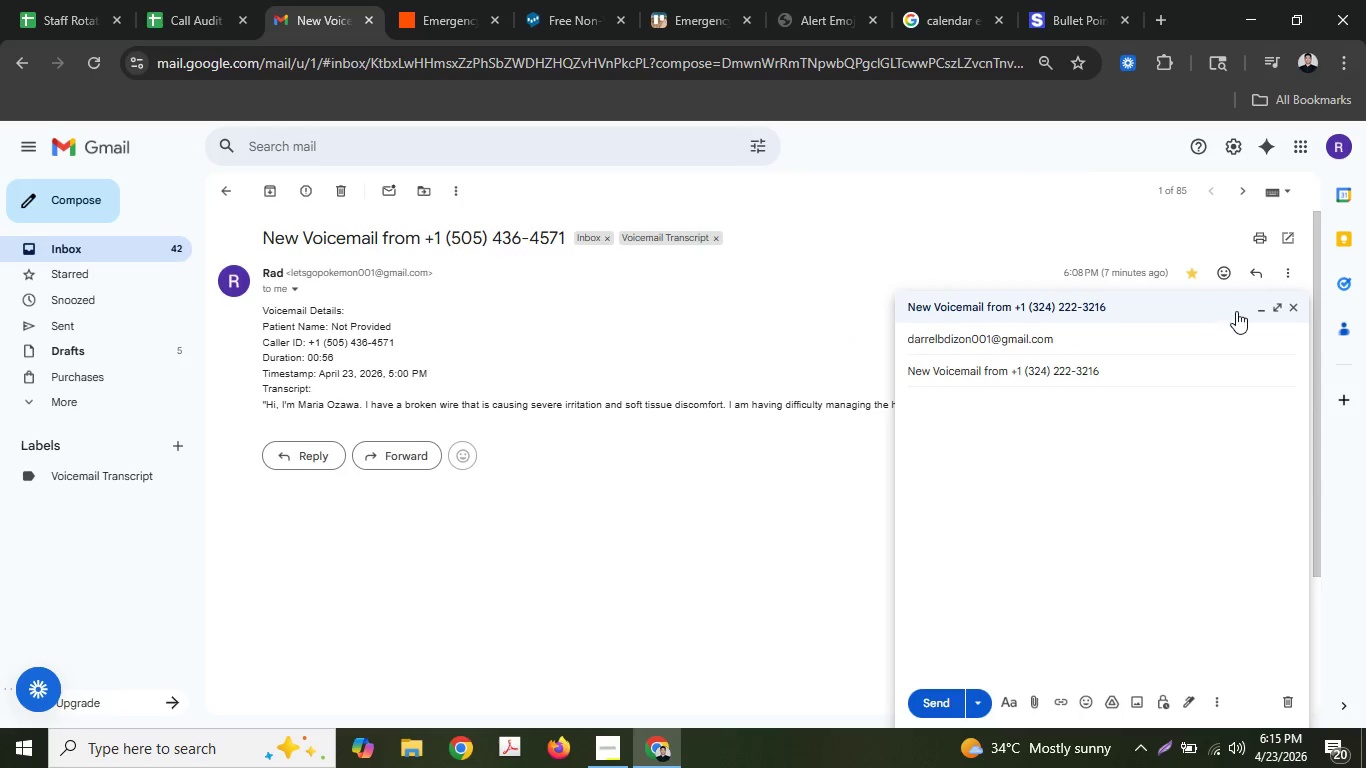 
left_click([1258, 309])
 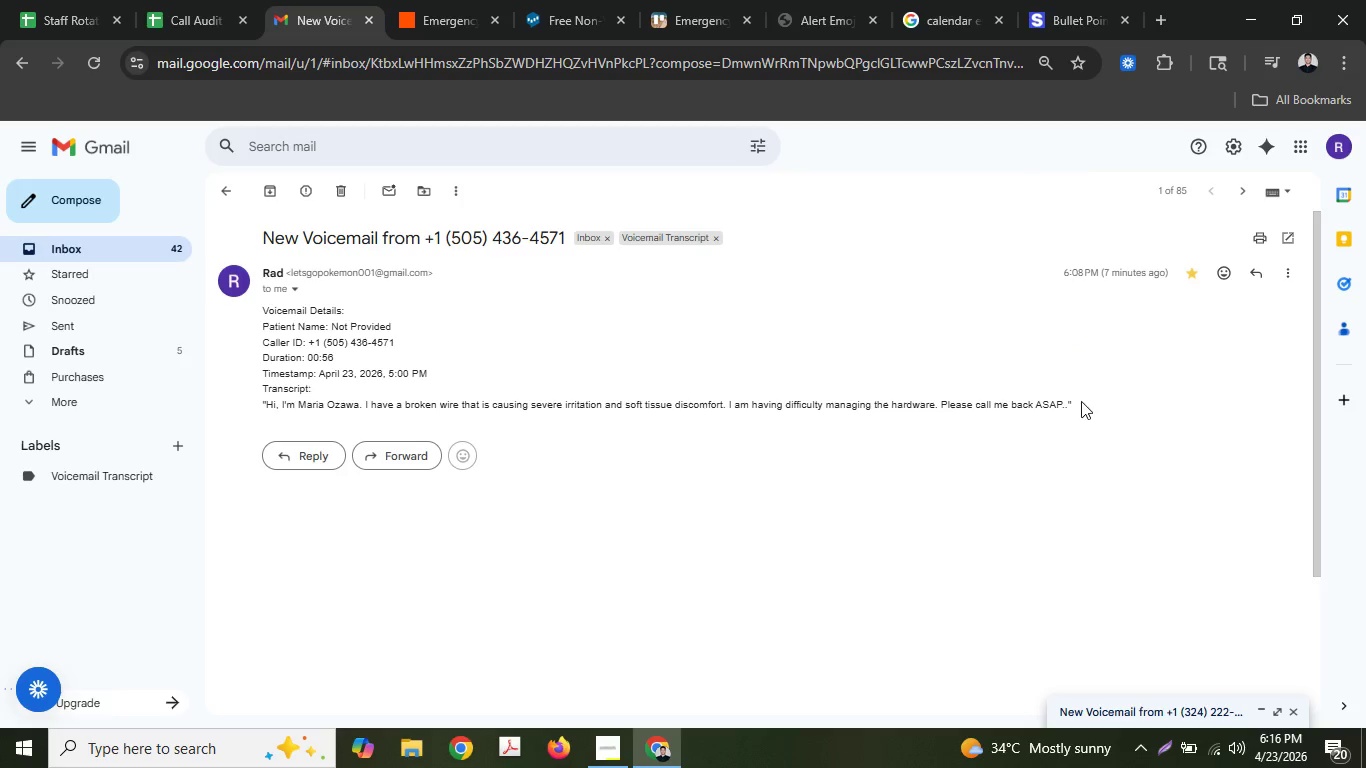 
left_click_drag(start_coordinate=[1081, 400], to_coordinate=[262, 311])
 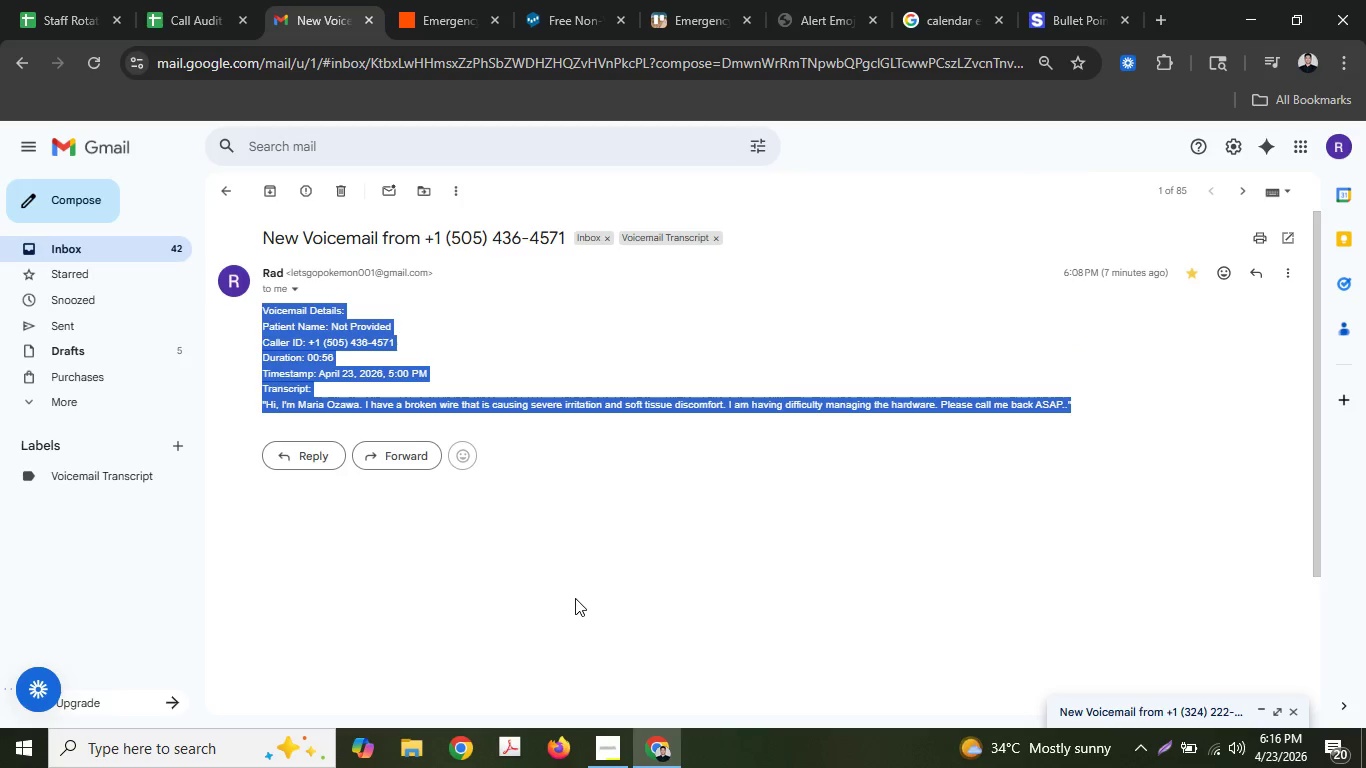 
hold_key(key=ControlLeft, duration=1.52)
 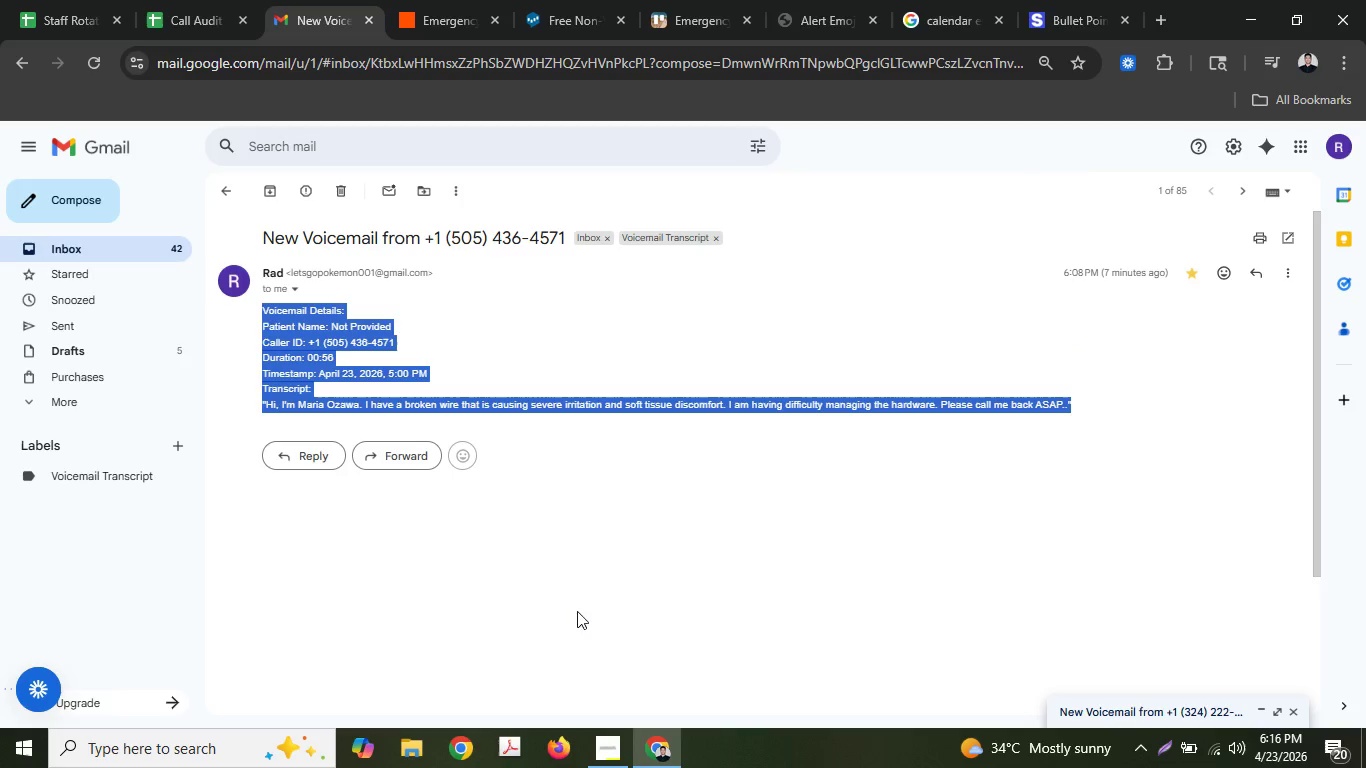 
key(Control+C)
 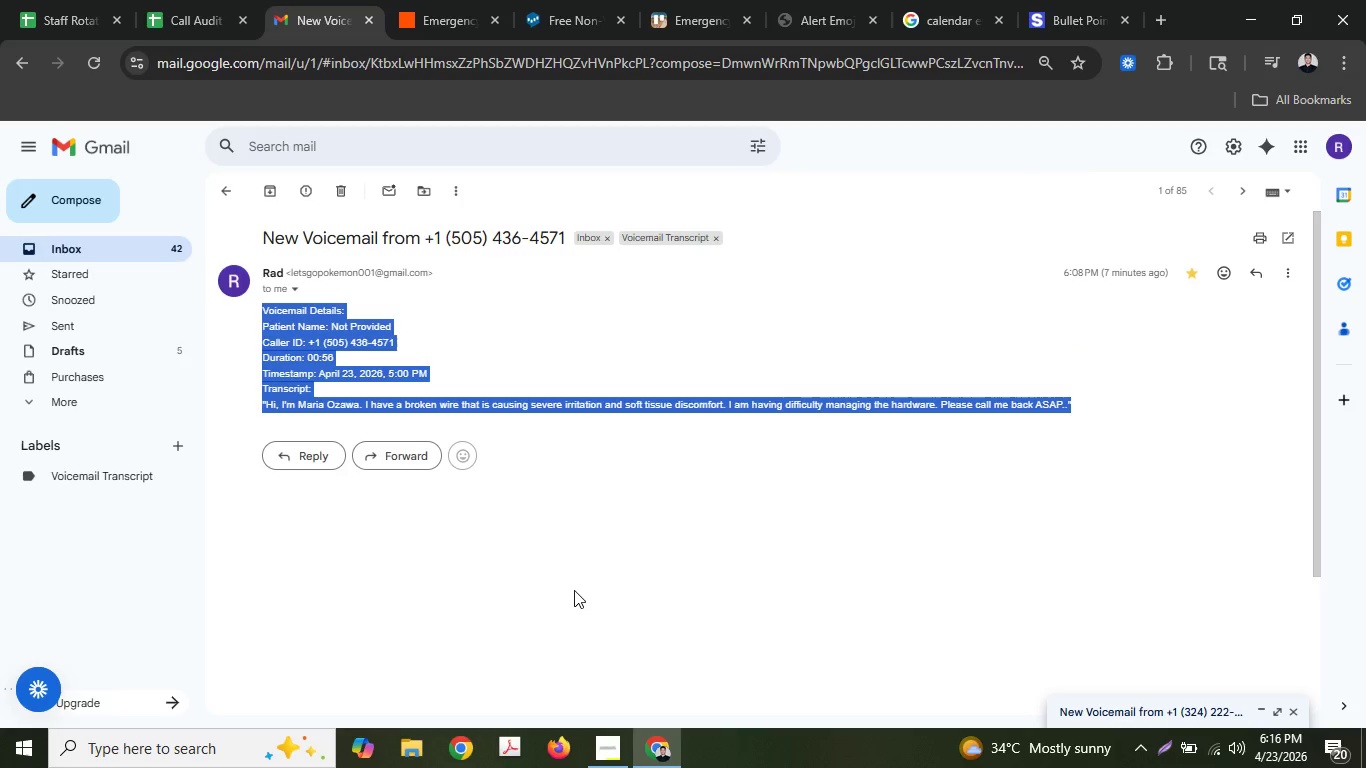 
key(Control+C)
 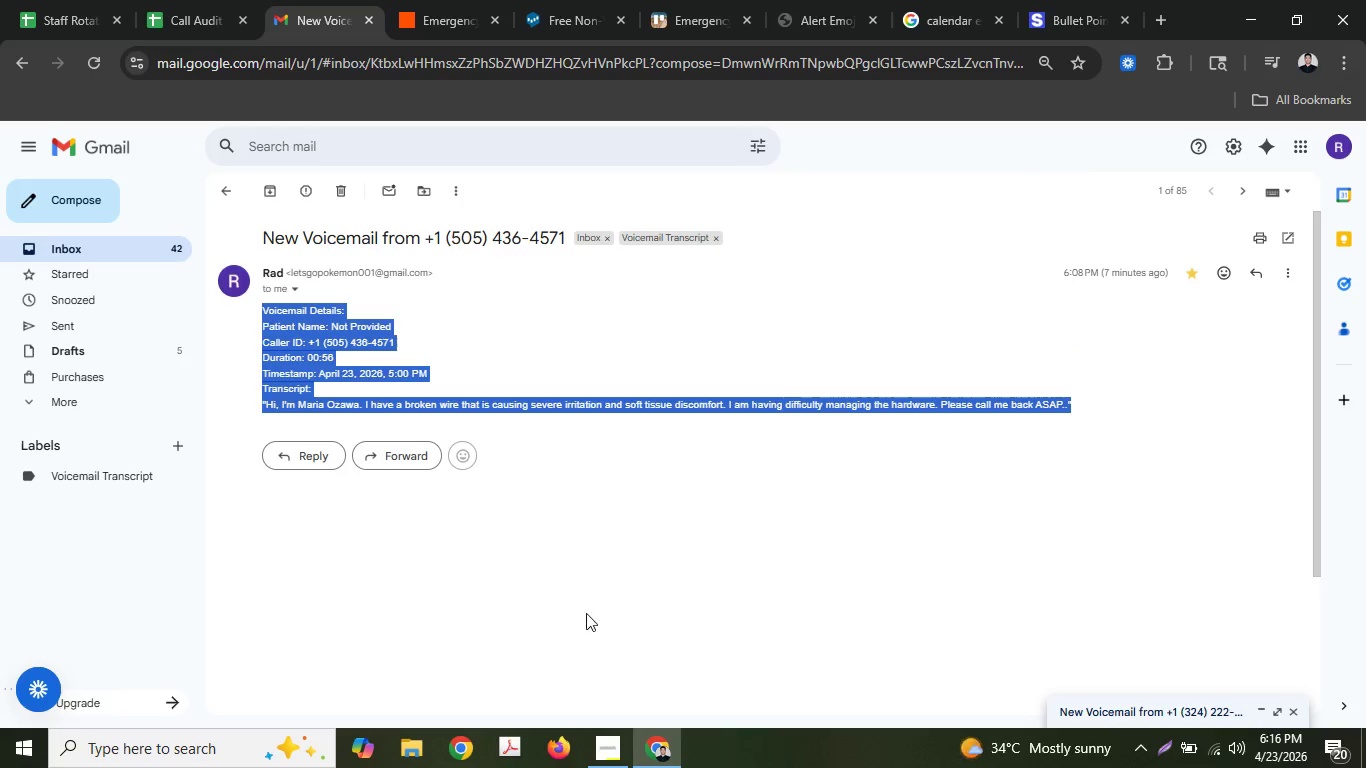 
key(Control+C)
 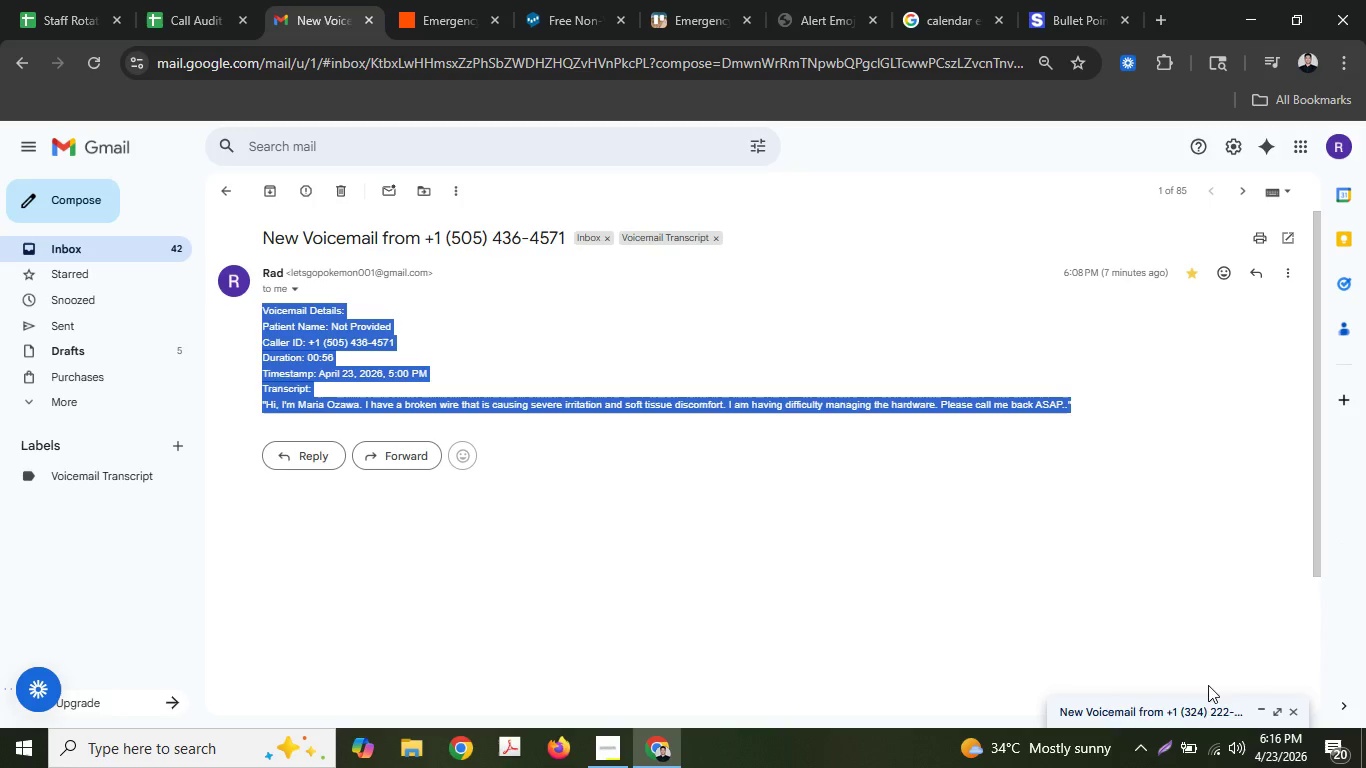 
left_click([1187, 705])
 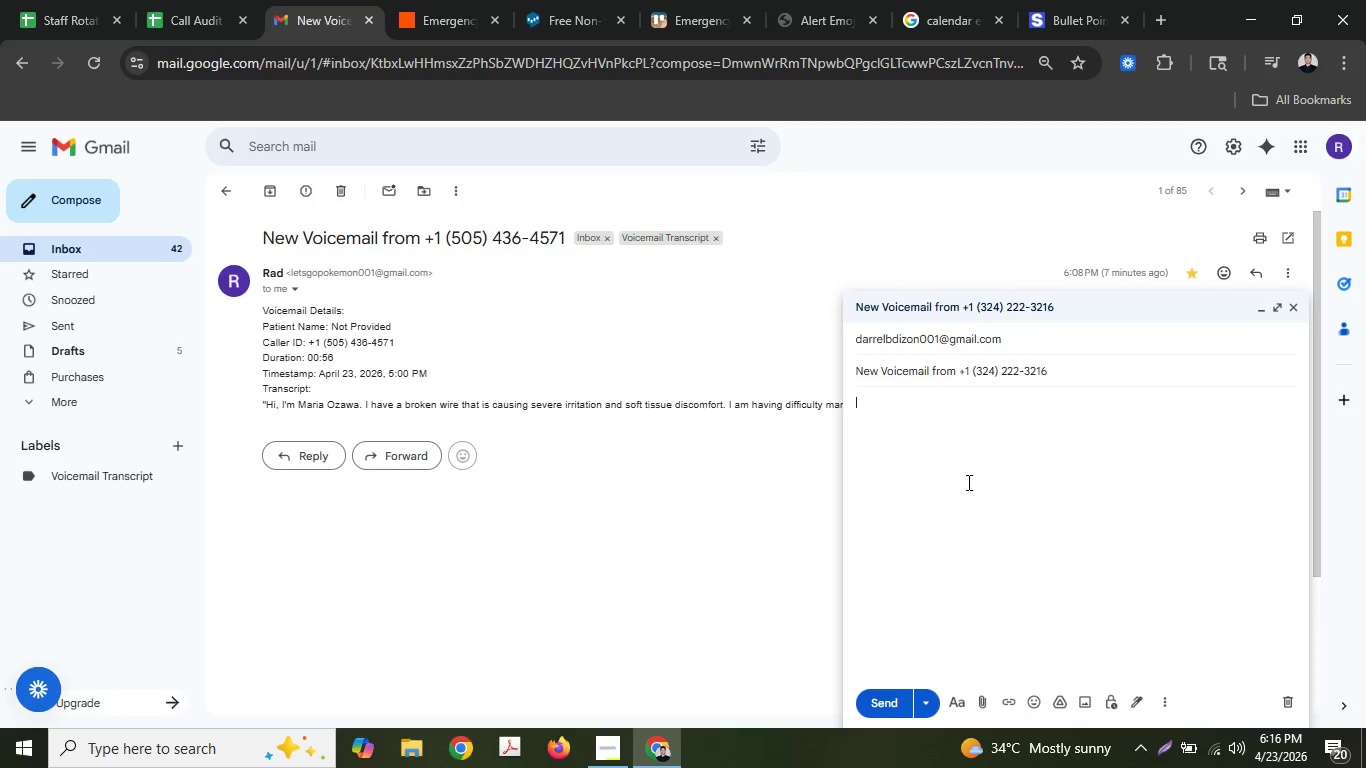 
key(Control+ControlLeft)
 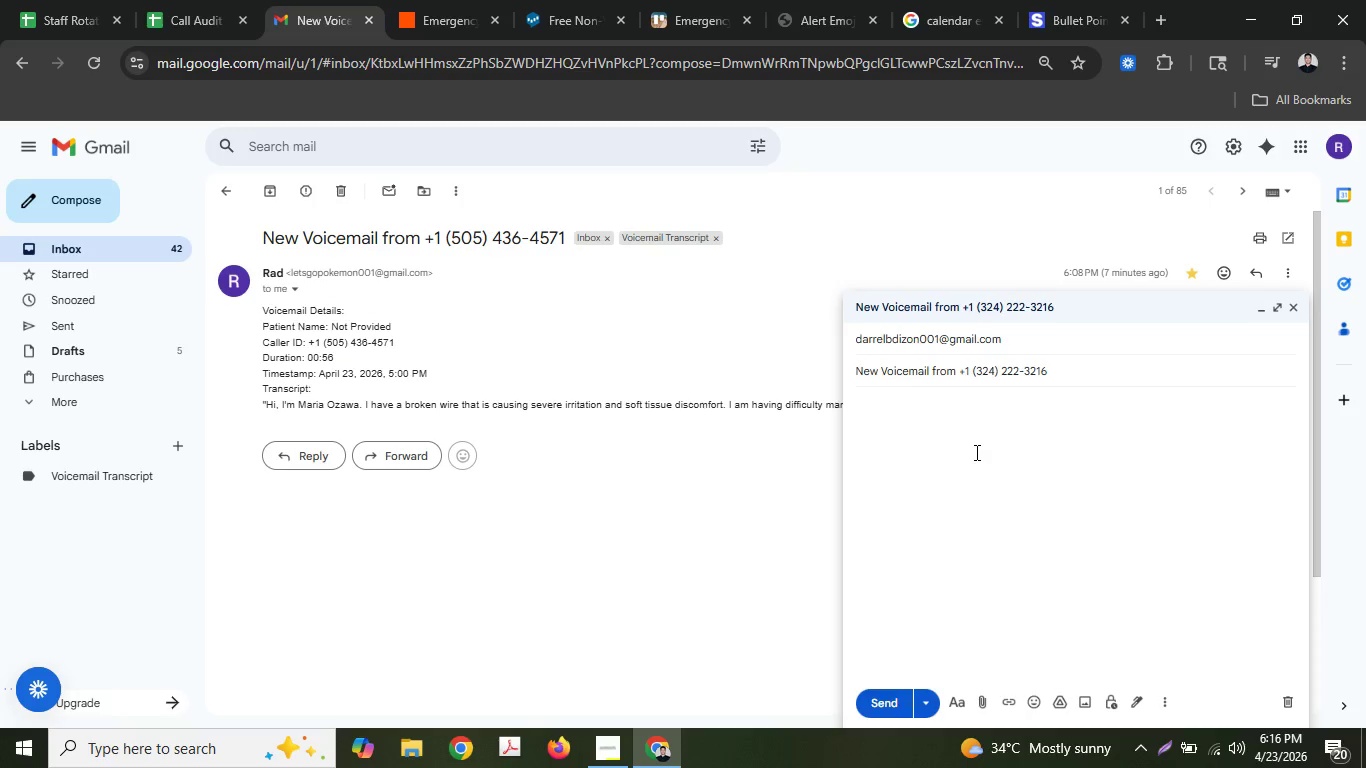 
key(Control+V)
 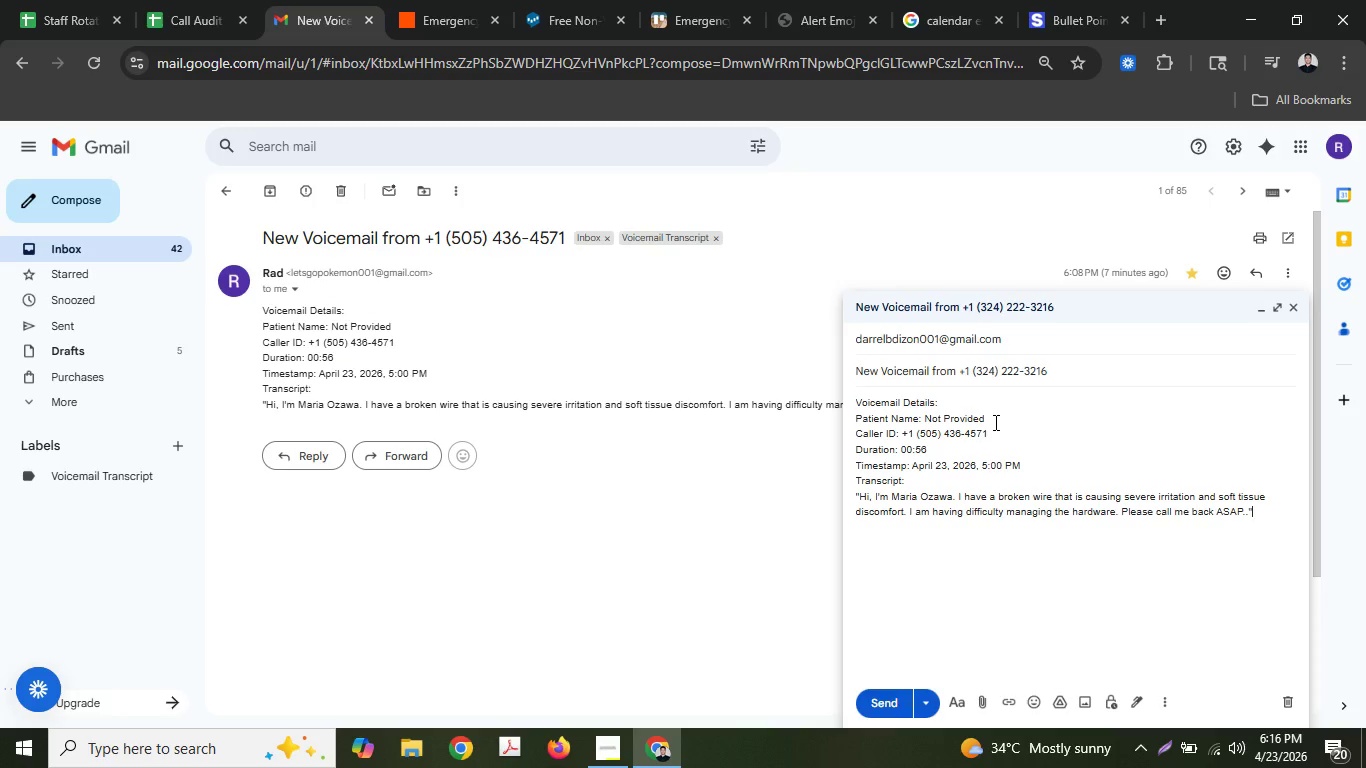 
hold_key(key=ControlLeft, duration=0.83)
scroll: coordinate [979, 444], scroll_direction: up, amount: 1.0
 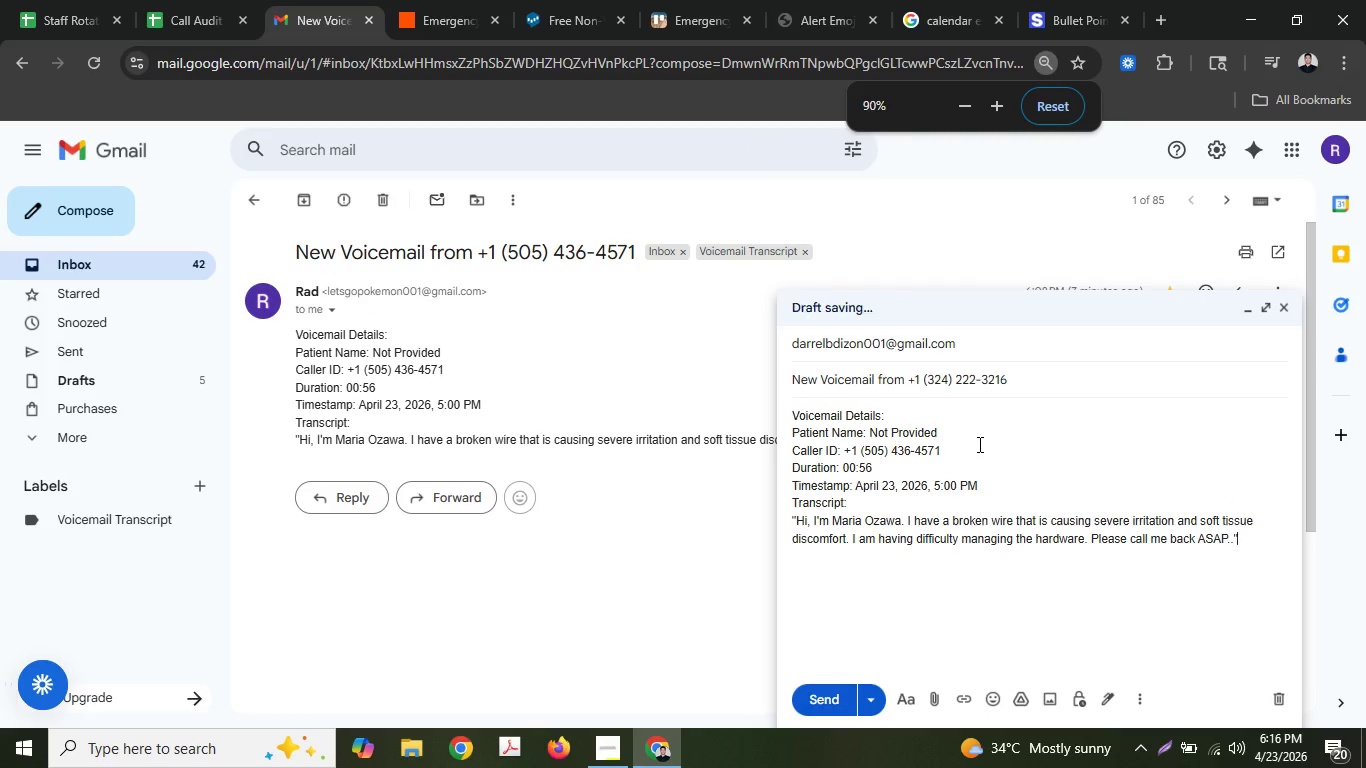 
hold_key(key=ControlLeft, duration=5.72)
left_click([938, 430])
 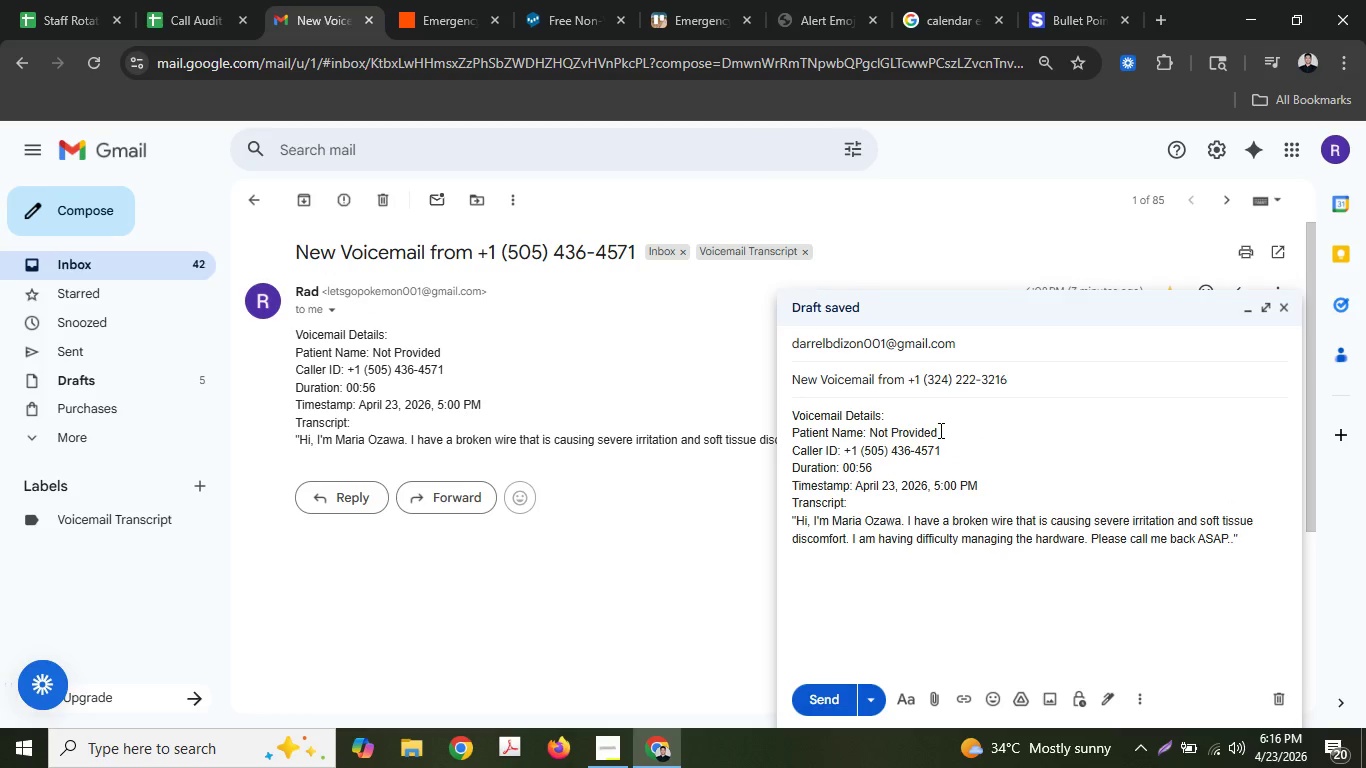 
left_click_drag(start_coordinate=[939, 430], to_coordinate=[870, 424])
 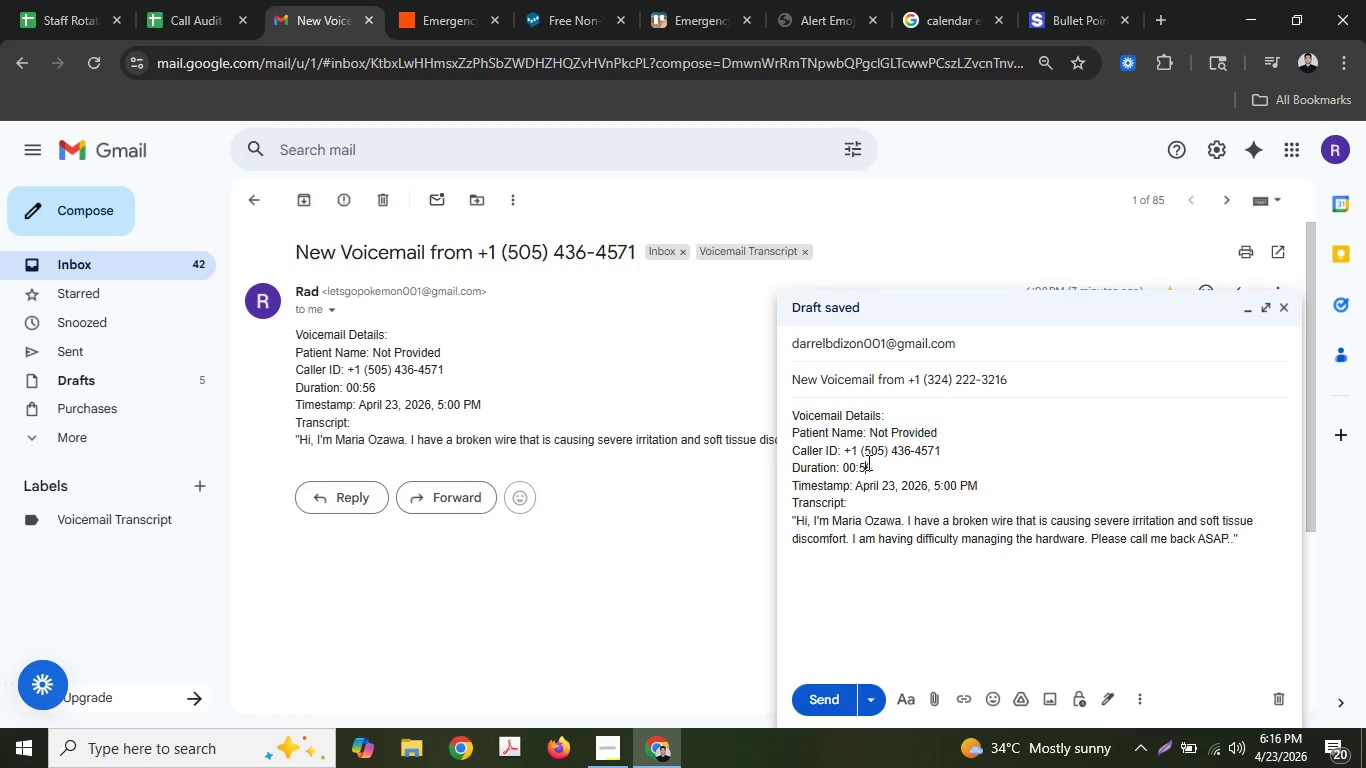 
left_click([867, 462])
 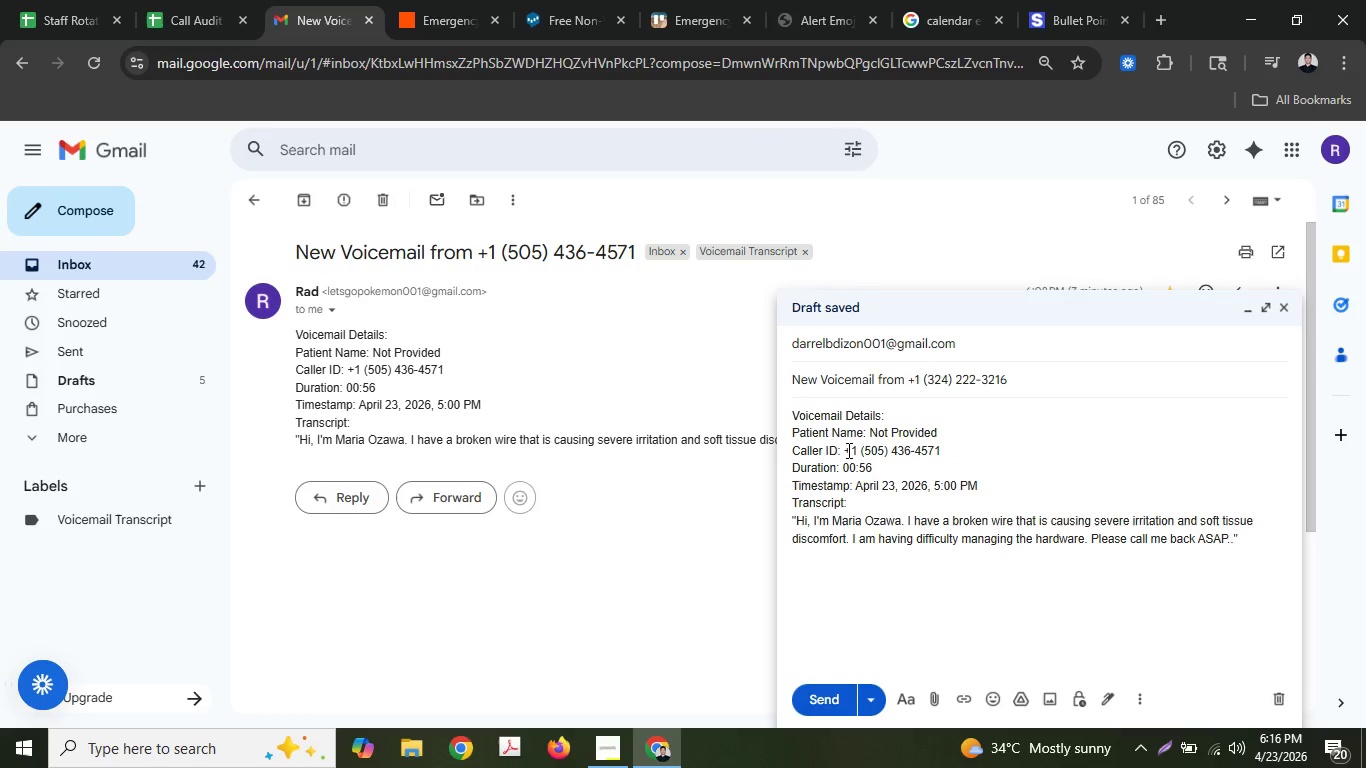 
left_click_drag(start_coordinate=[846, 450], to_coordinate=[945, 447])
 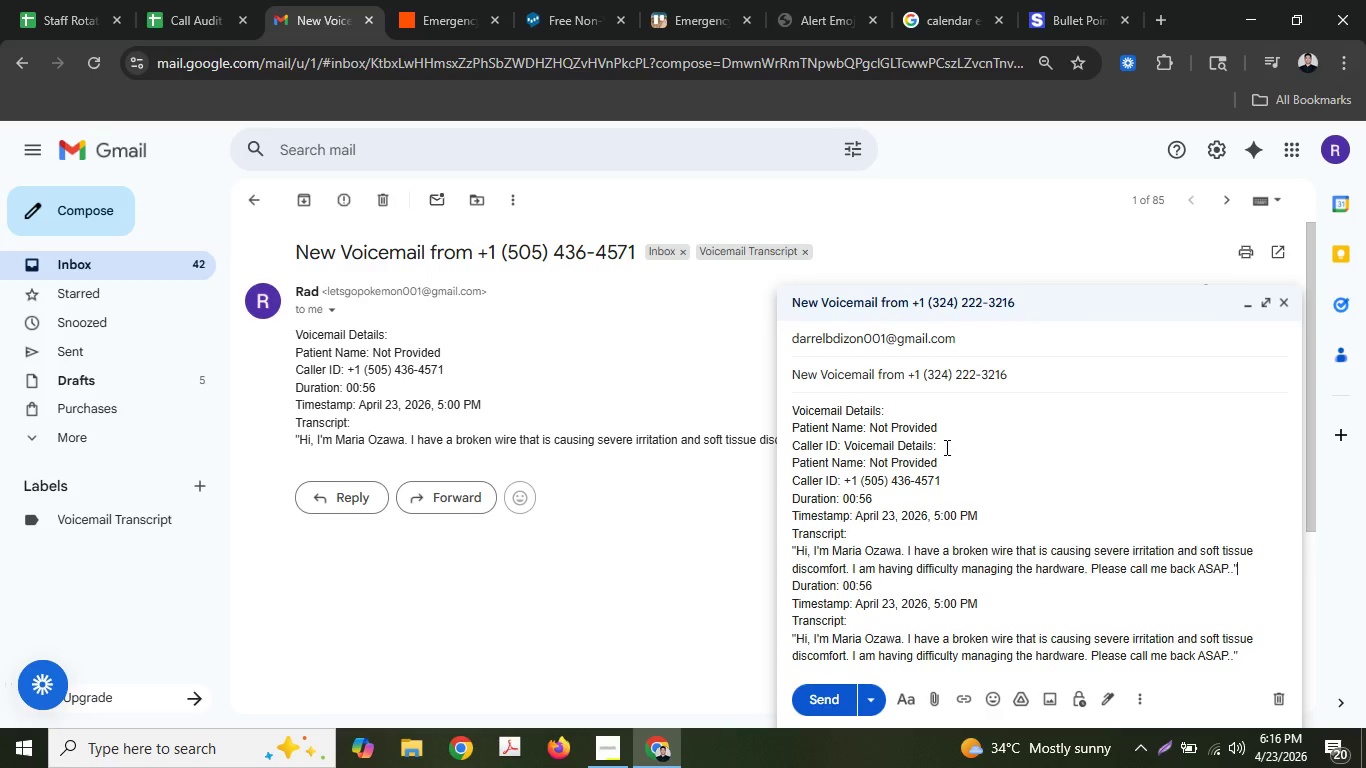 
key(Control+V)
 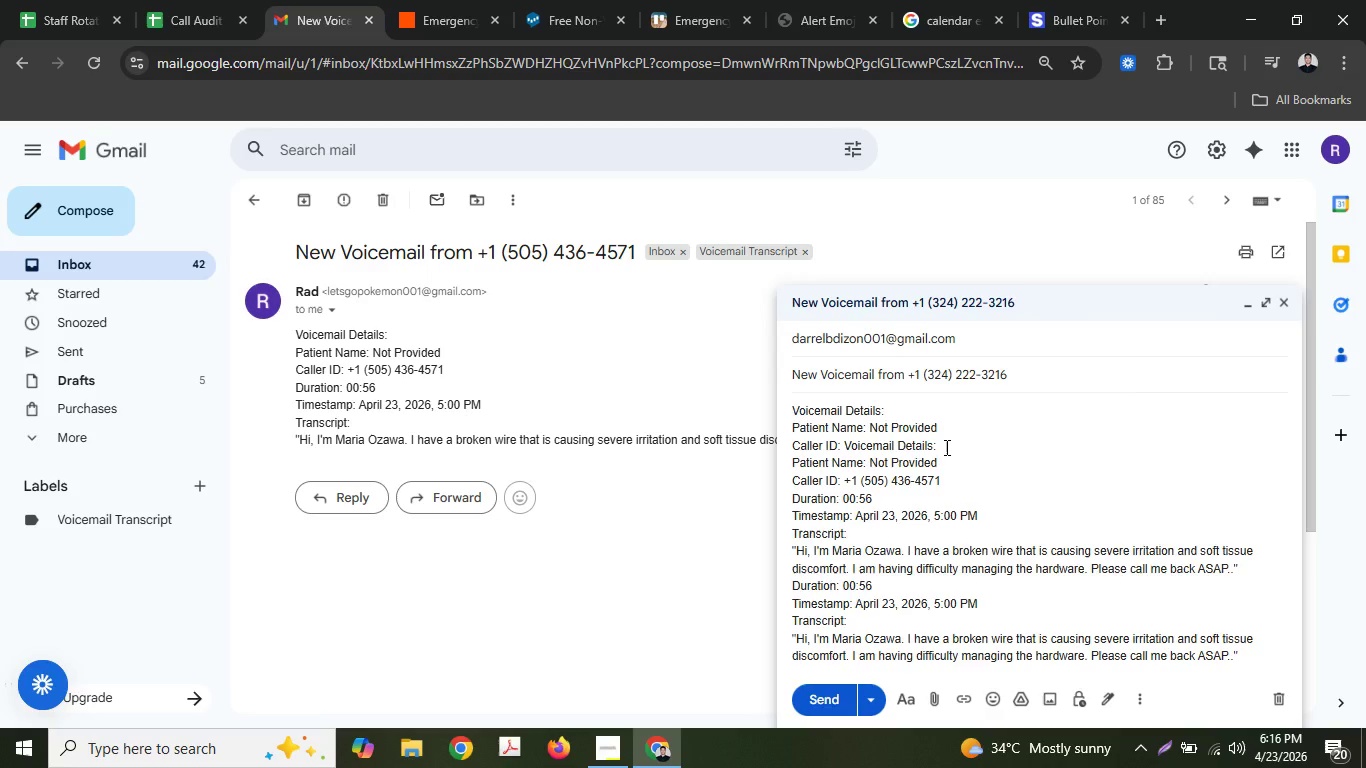 
key(Control+Z)
 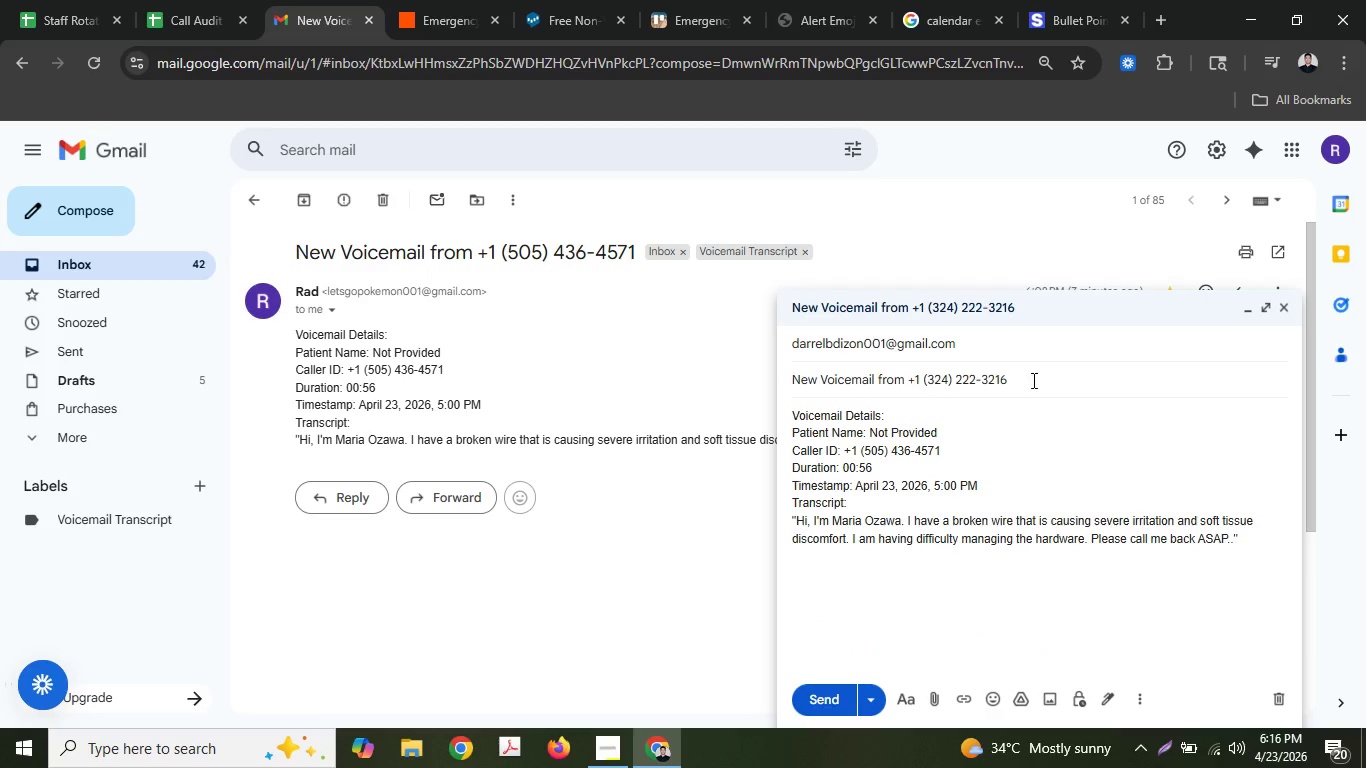 
left_click_drag(start_coordinate=[1041, 379], to_coordinate=[911, 381])
 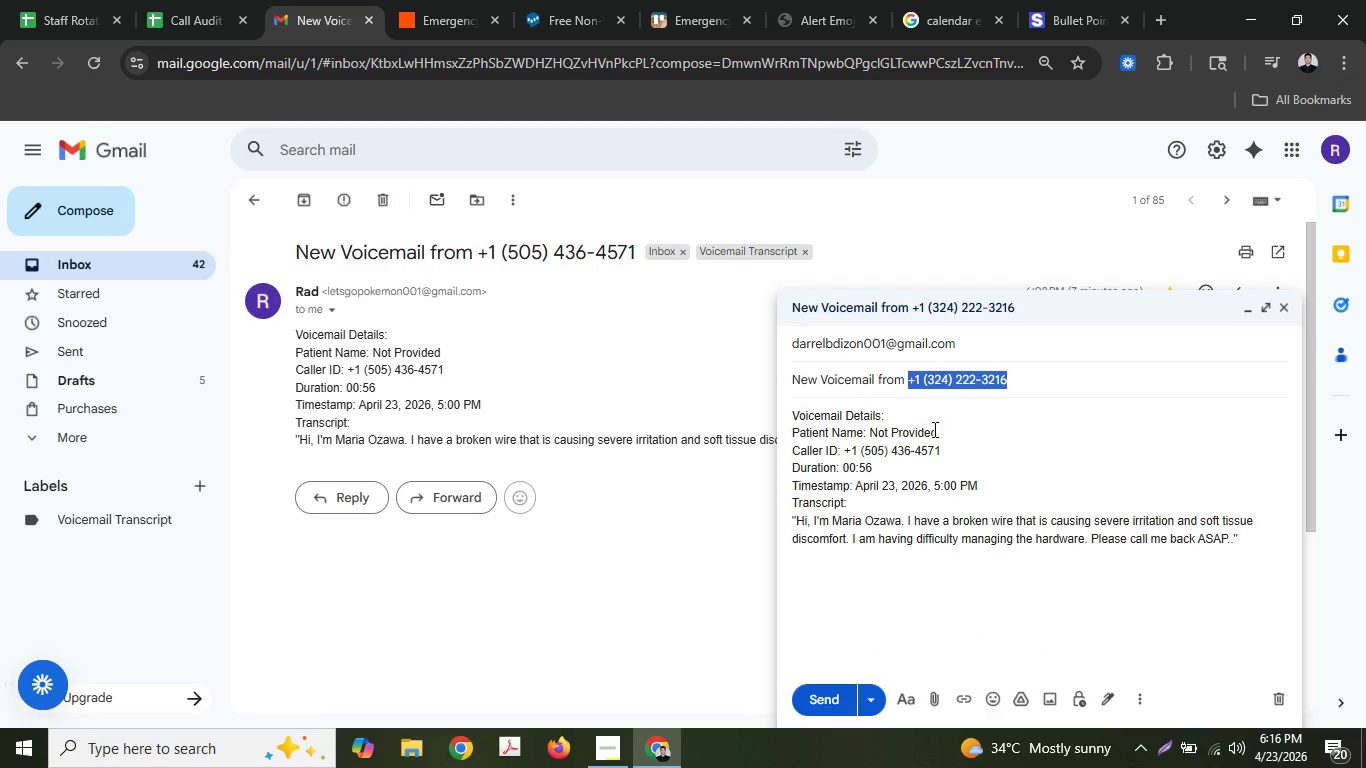 
key(Control+ControlLeft)
 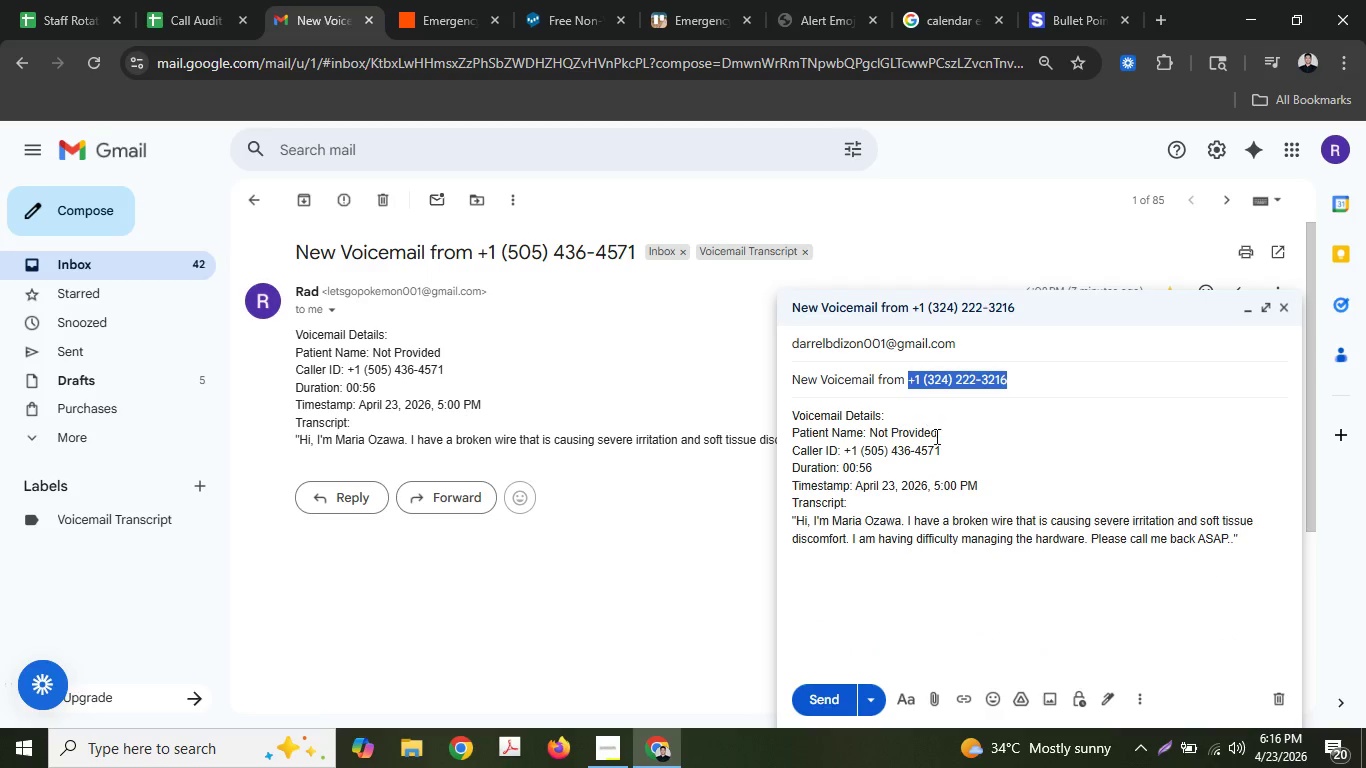 
key(Control+C)
 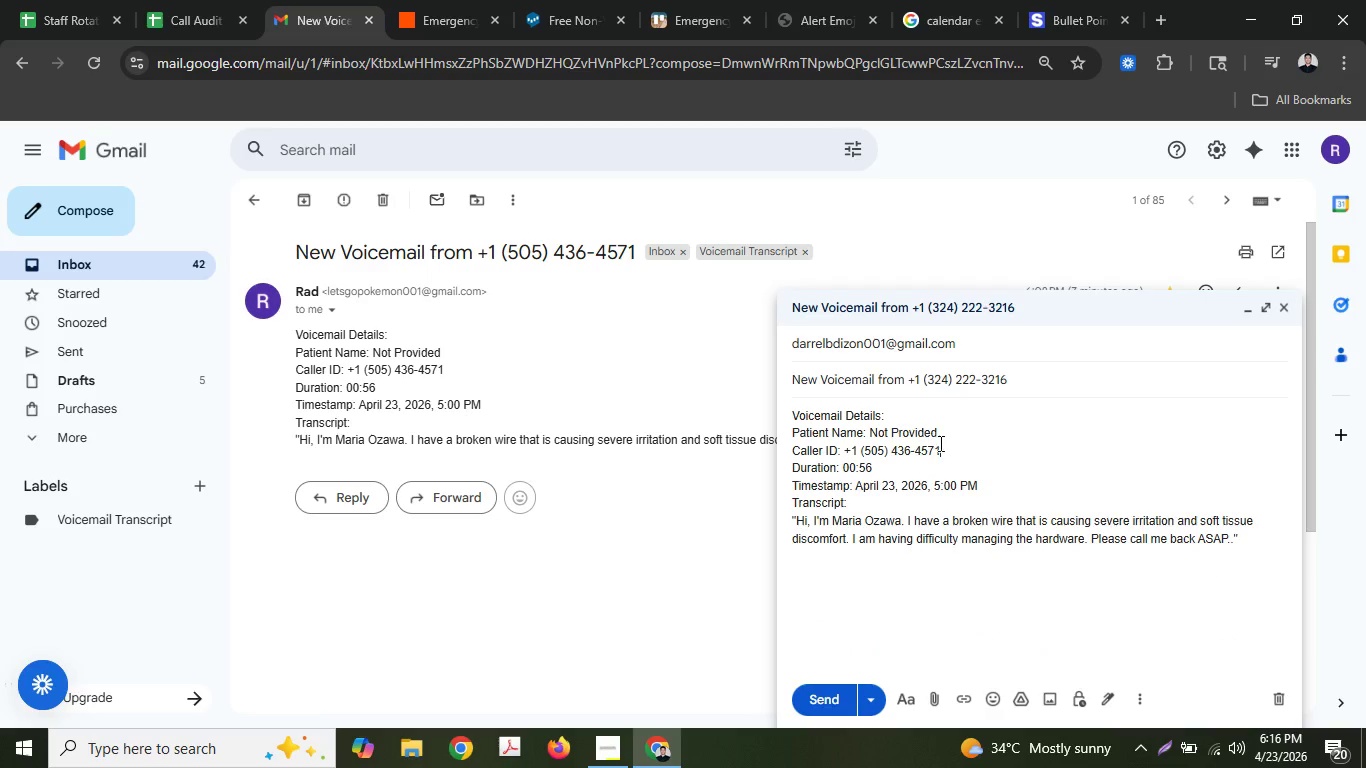 
left_click_drag(start_coordinate=[941, 442], to_coordinate=[846, 445])
 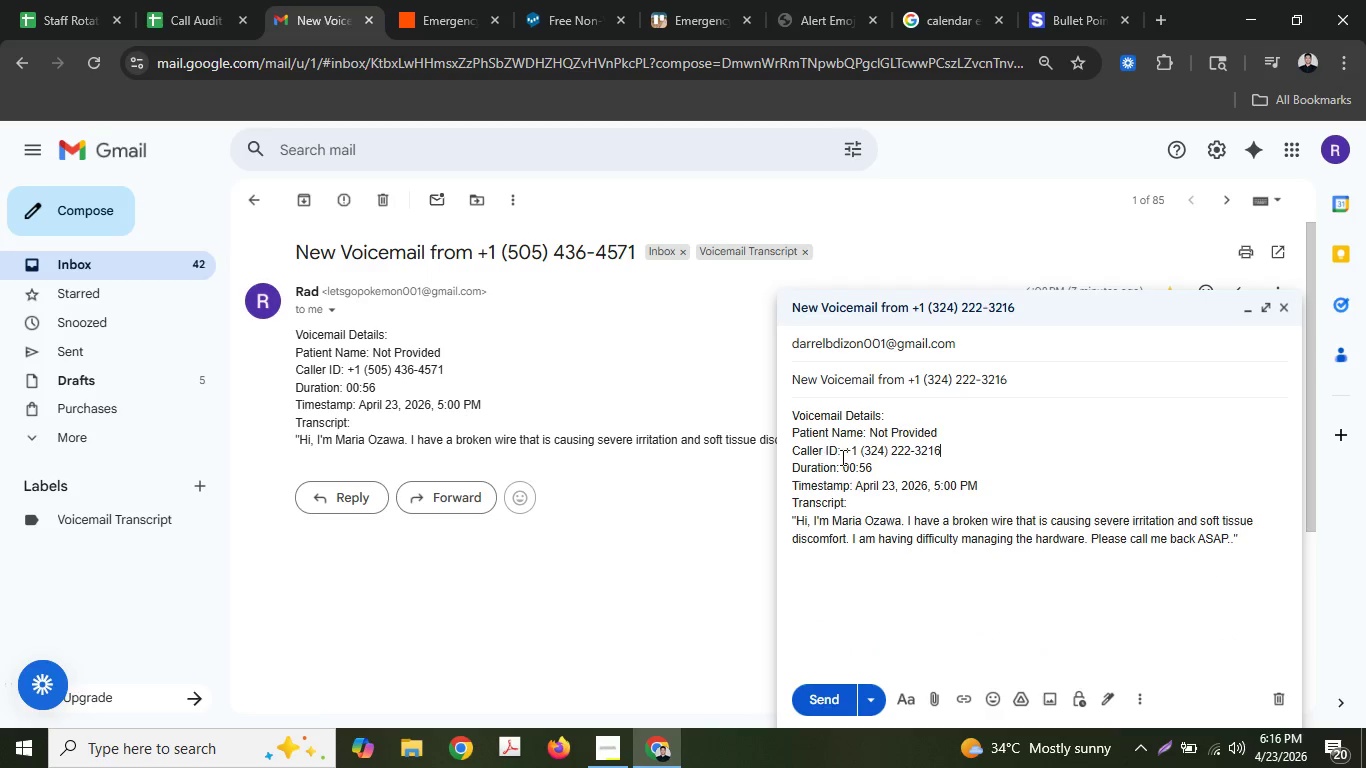 
key(Control+ControlLeft)
 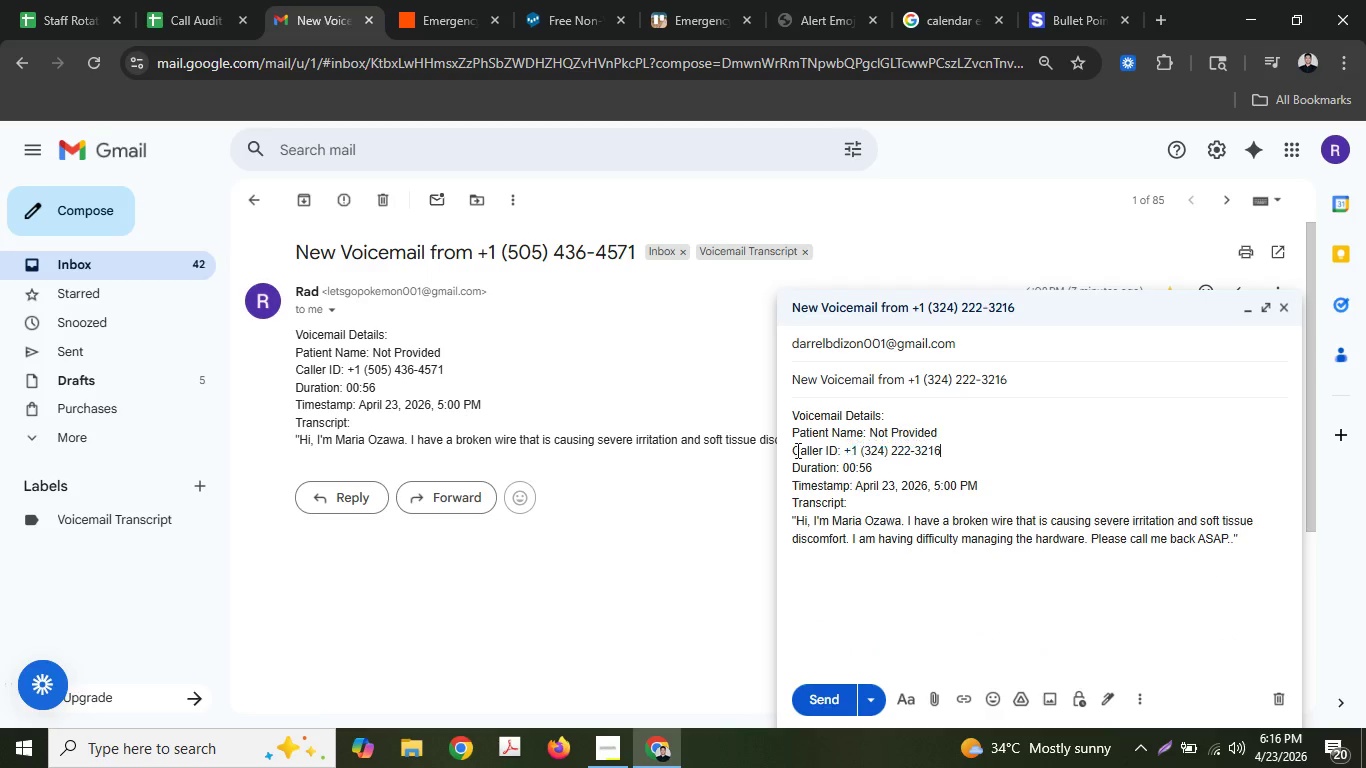 
key(Control+V)
 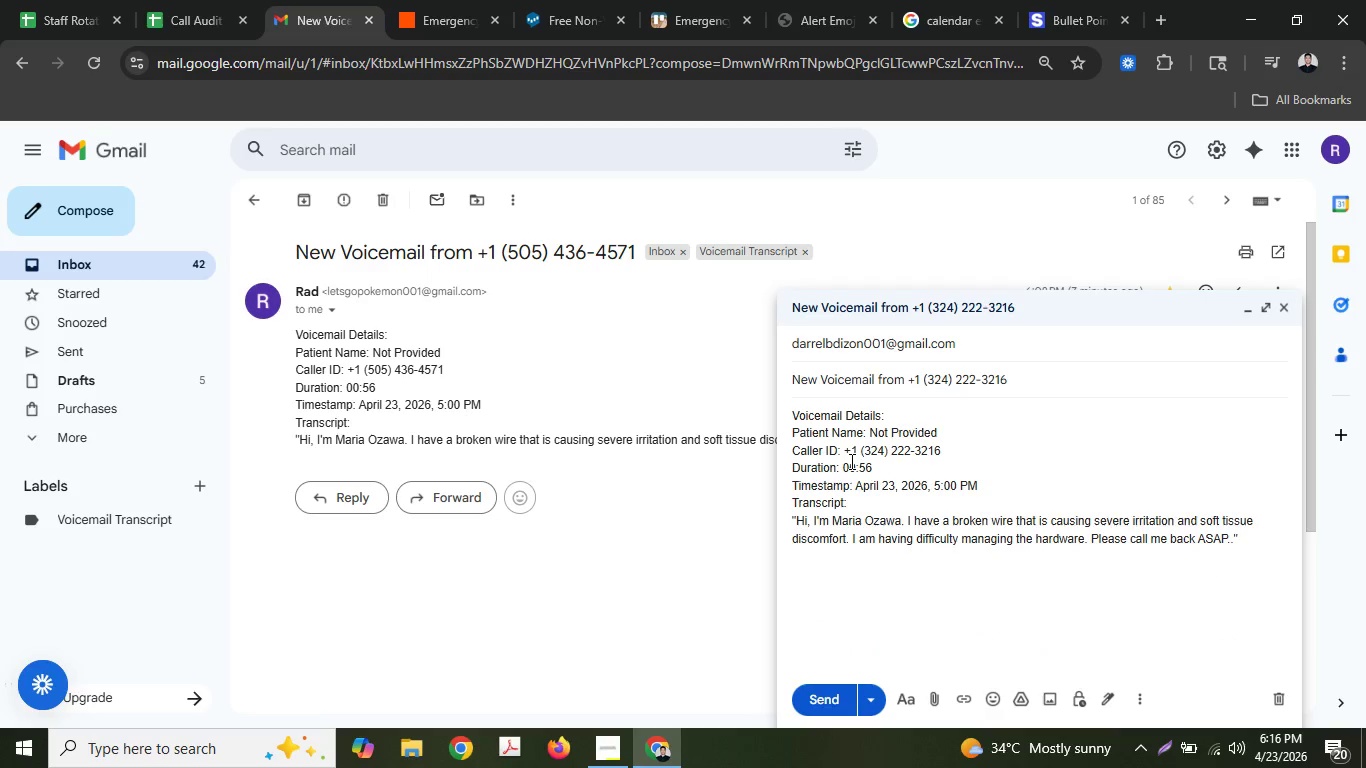 
left_click([862, 469])
 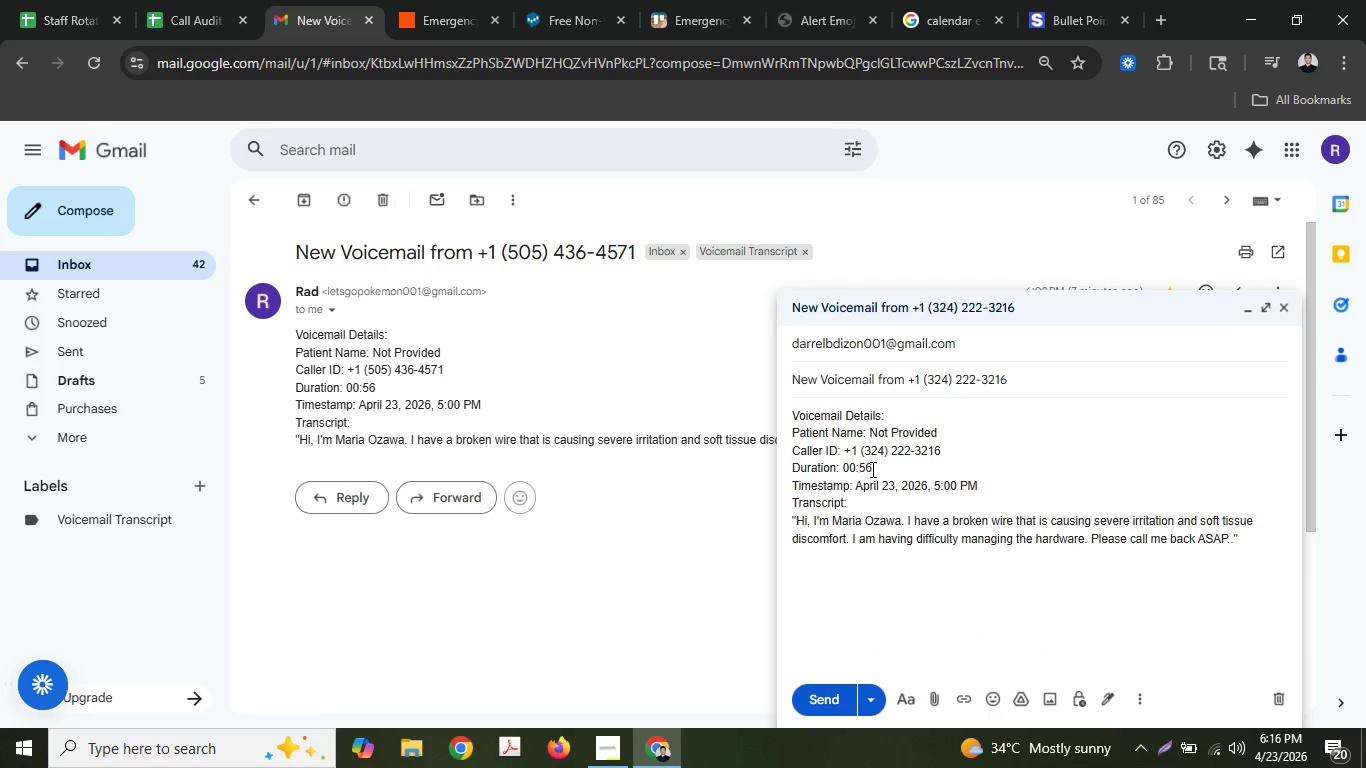 
left_click_drag(start_coordinate=[871, 469], to_coordinate=[862, 469])
 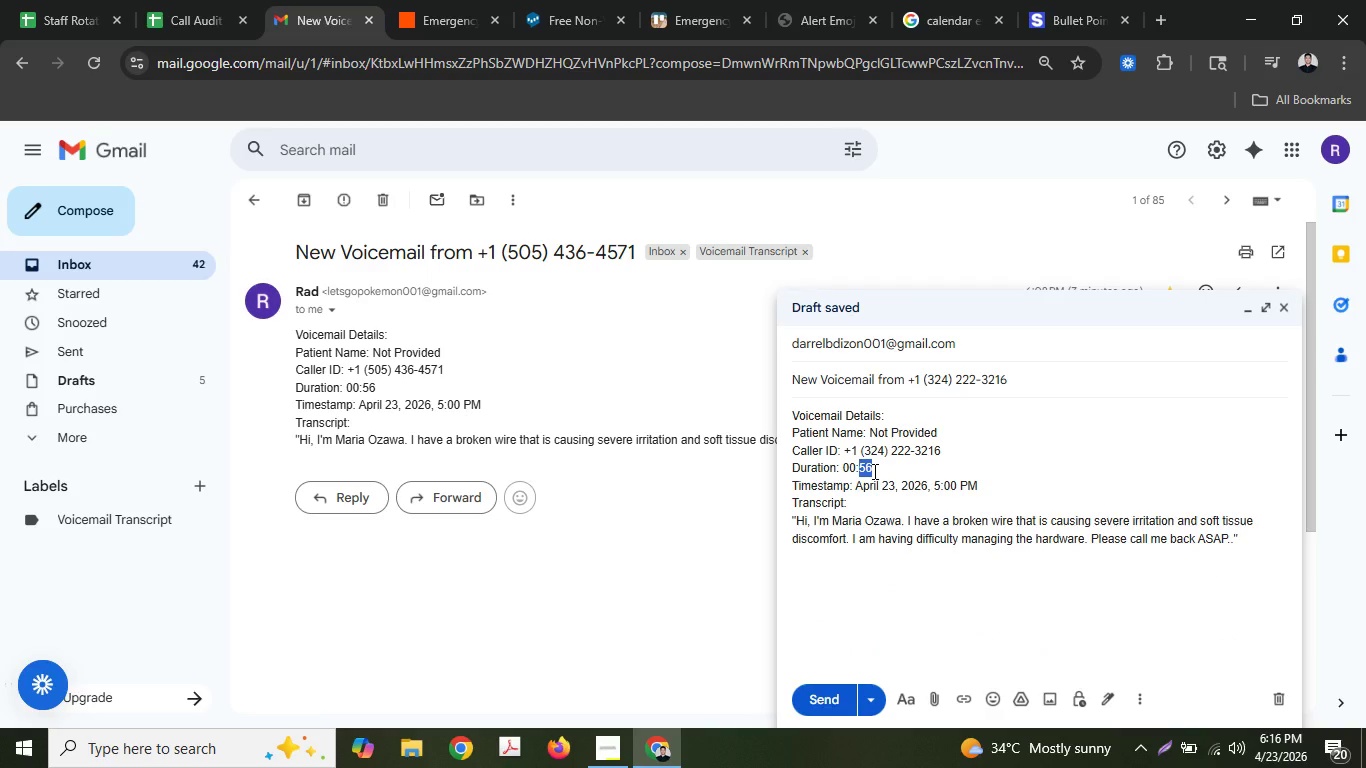 
key(Numpad3)
 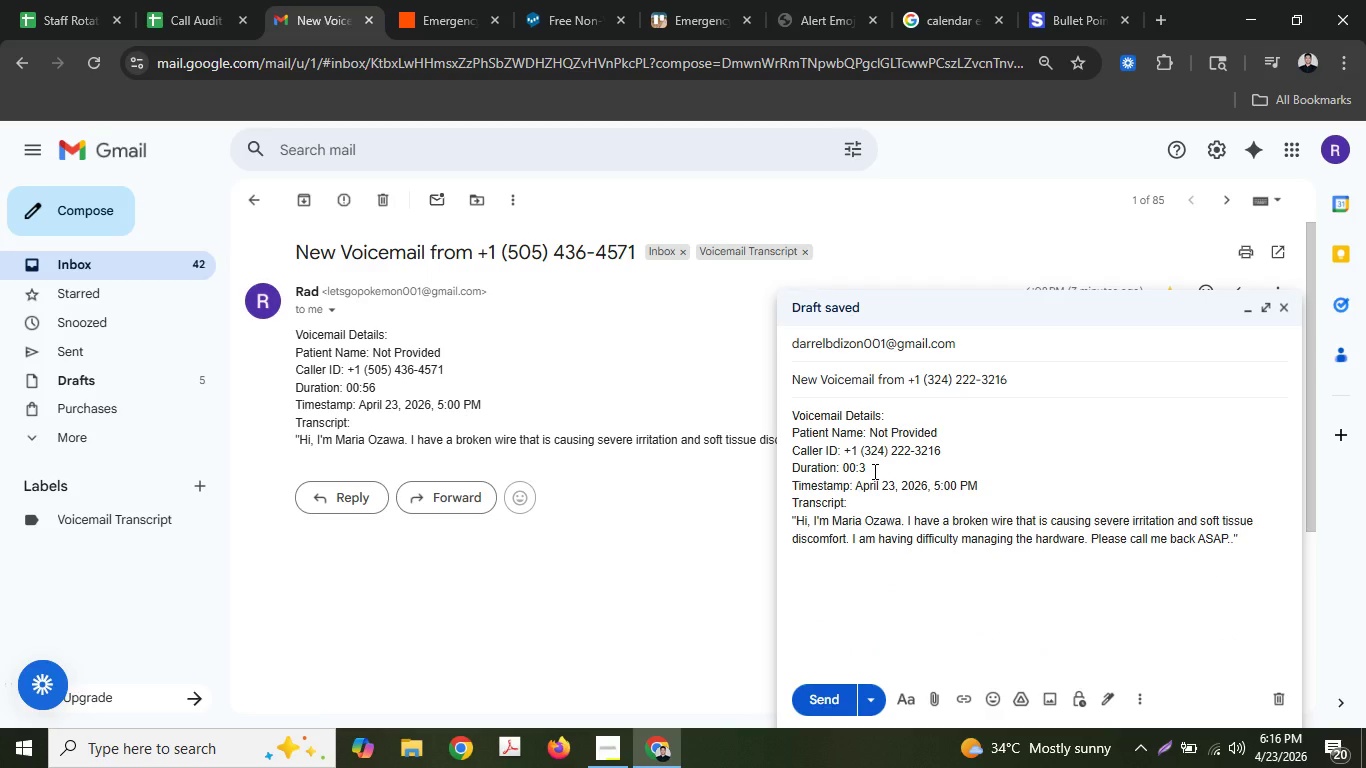 
key(Numpad5)
 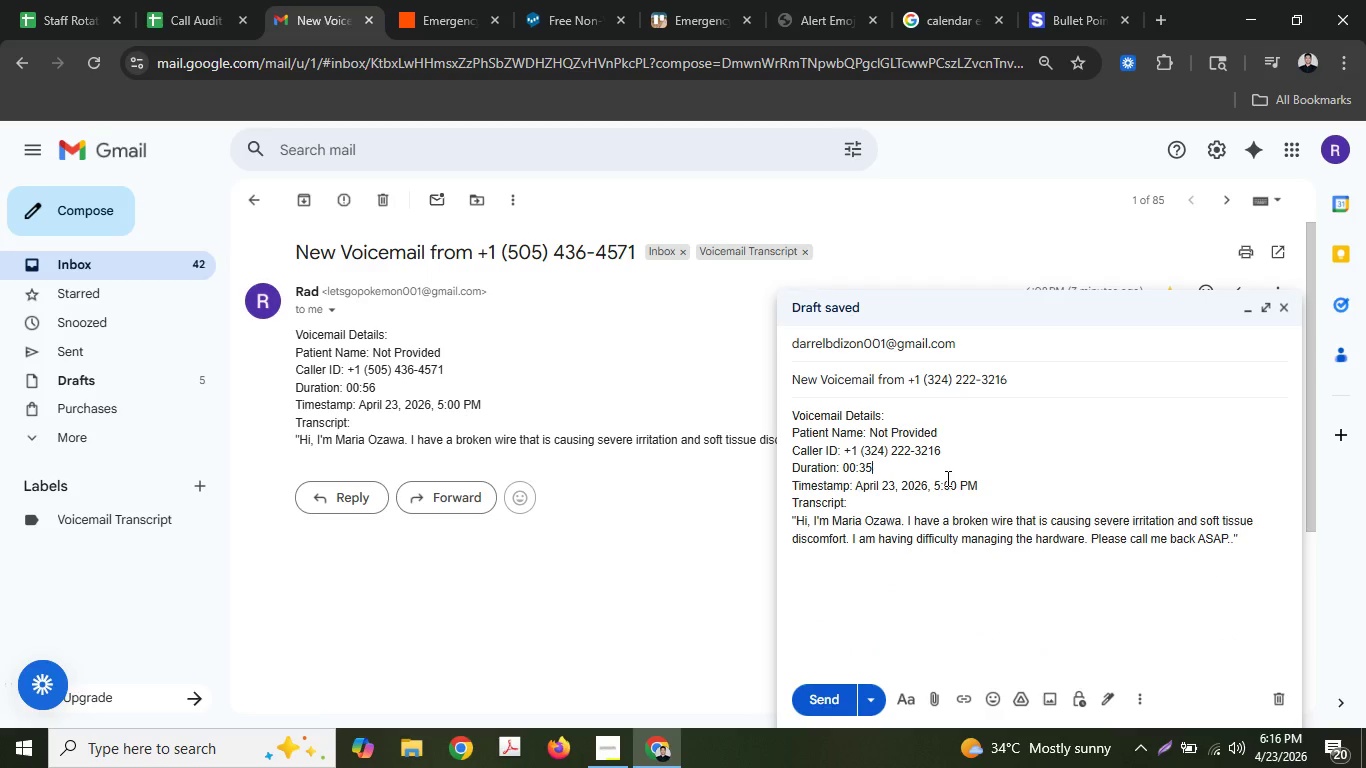 
left_click_drag(start_coordinate=[942, 485], to_coordinate=[936, 485])
 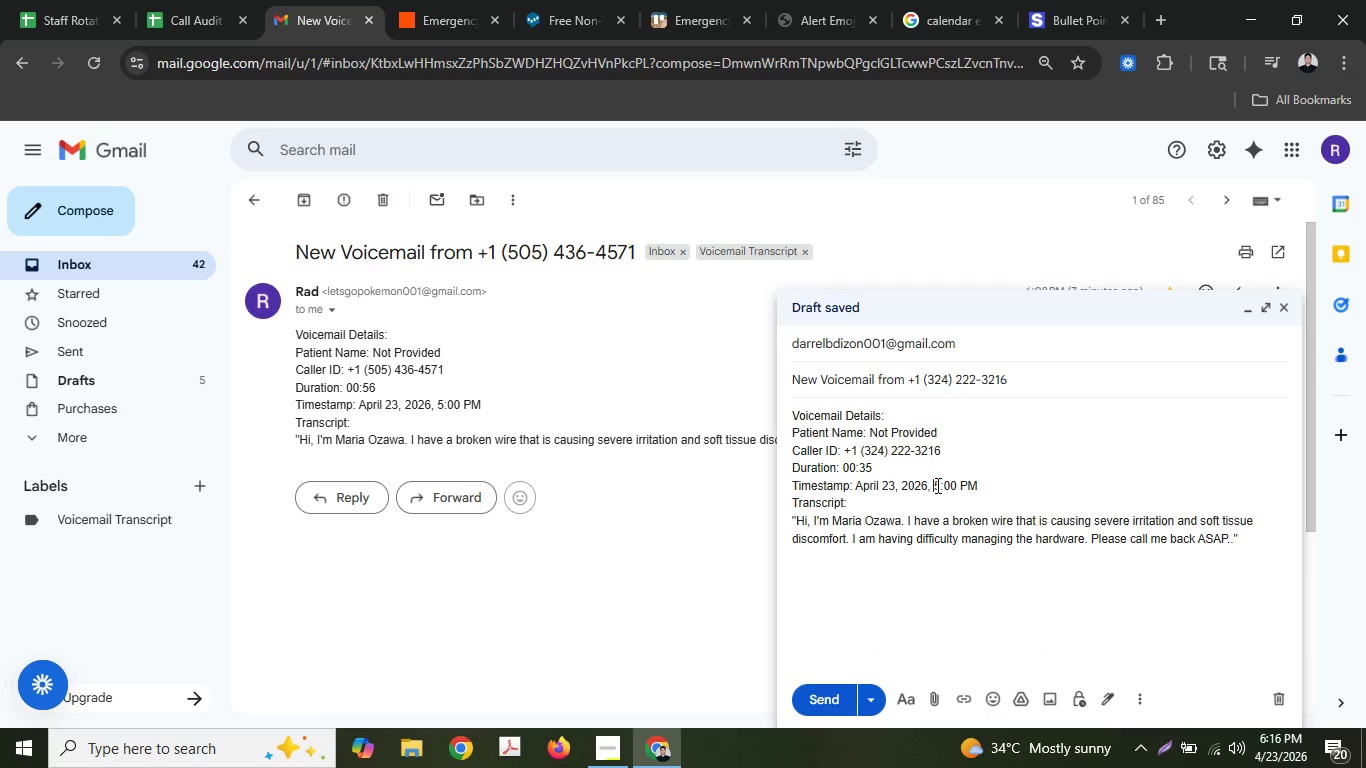 
left_click([936, 485])
 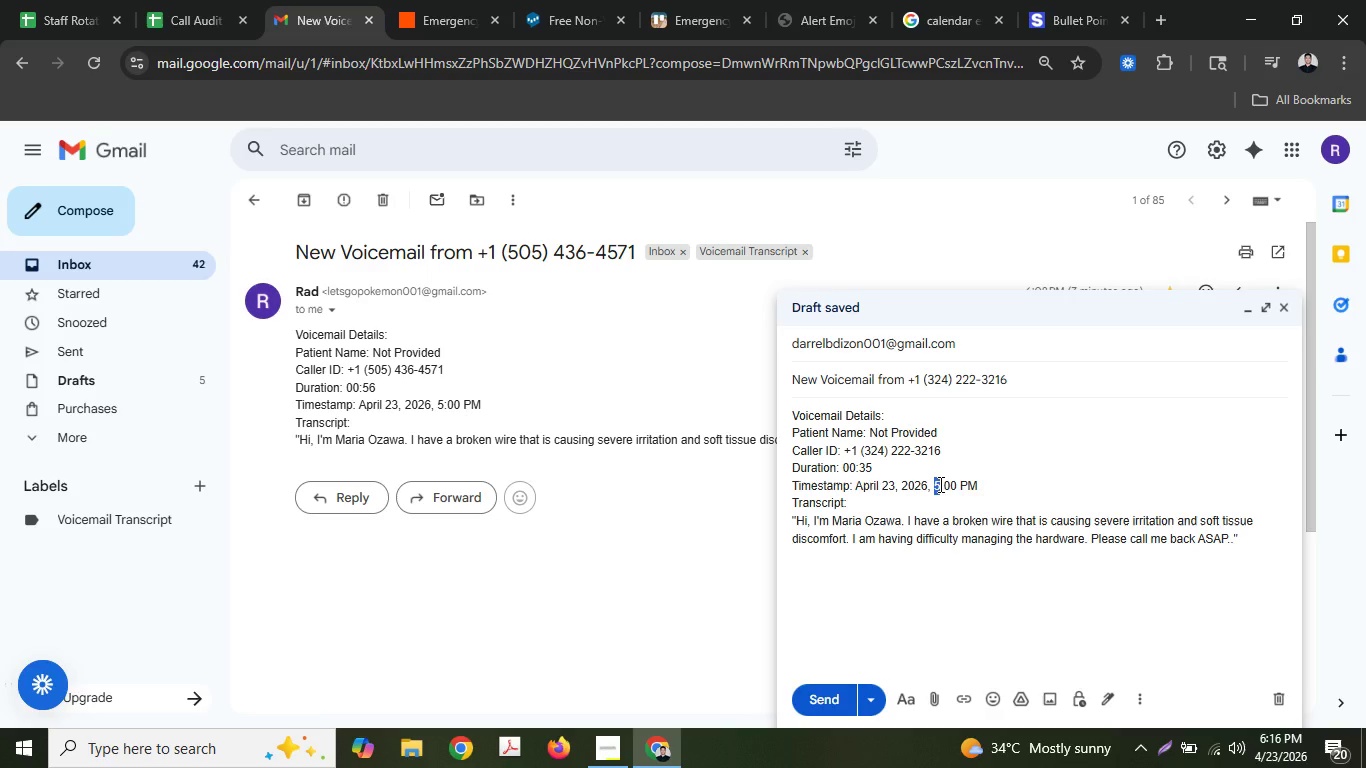 
key(Numpad6)
 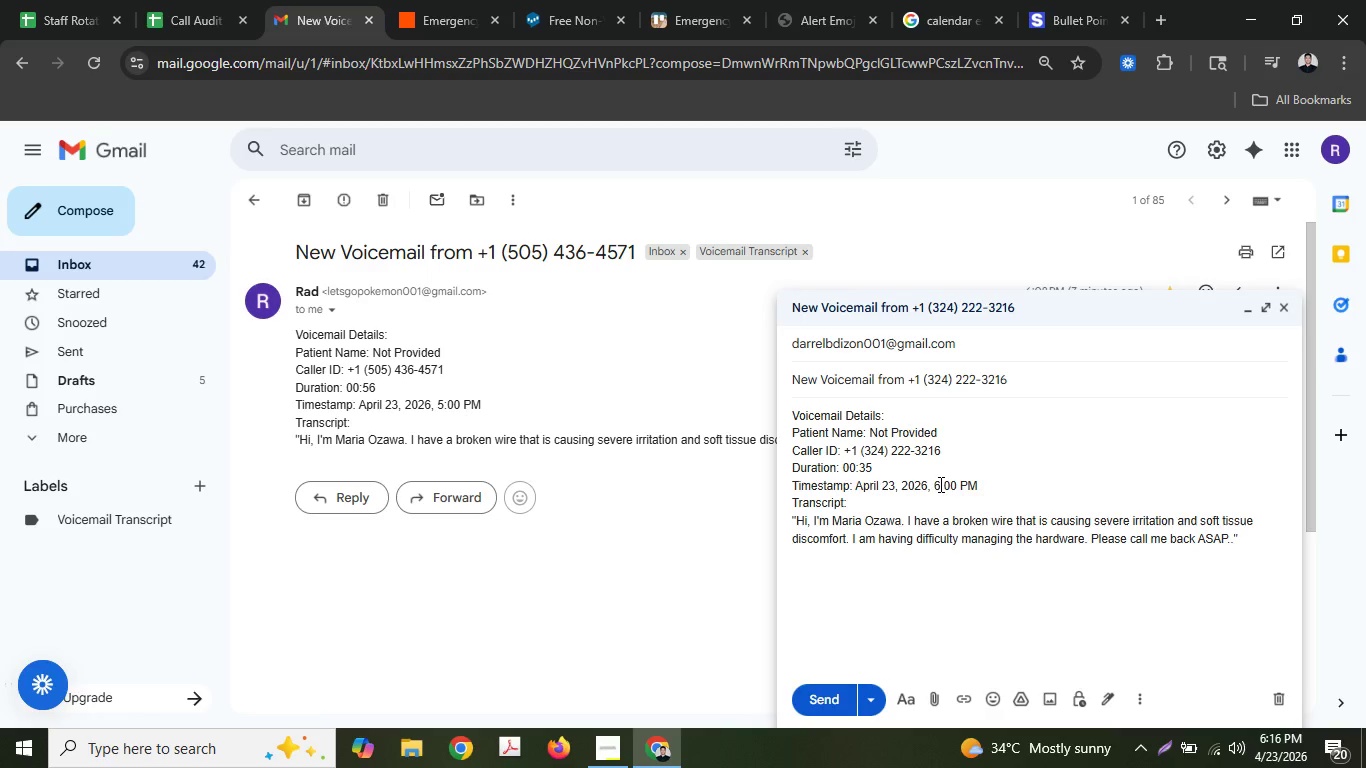 
wait(18.91)
 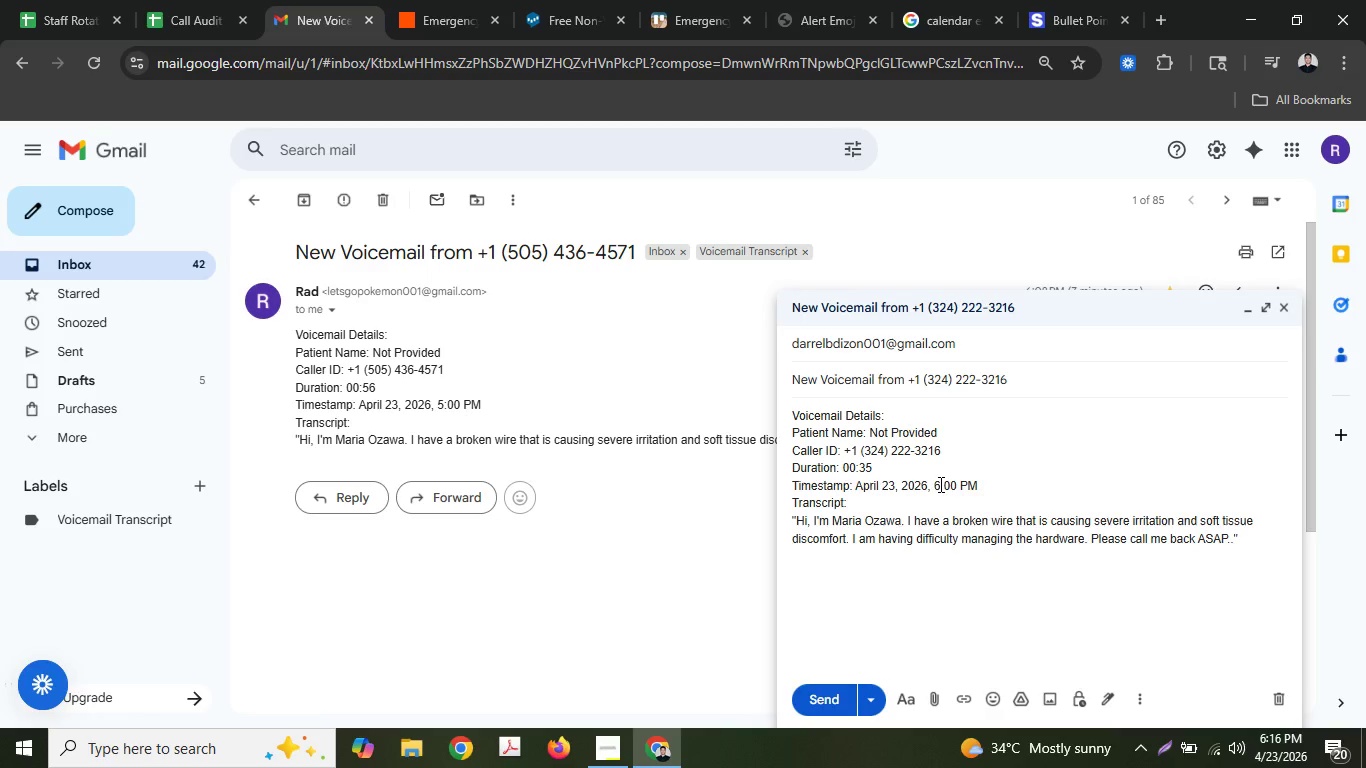 
left_click([937, 536])
 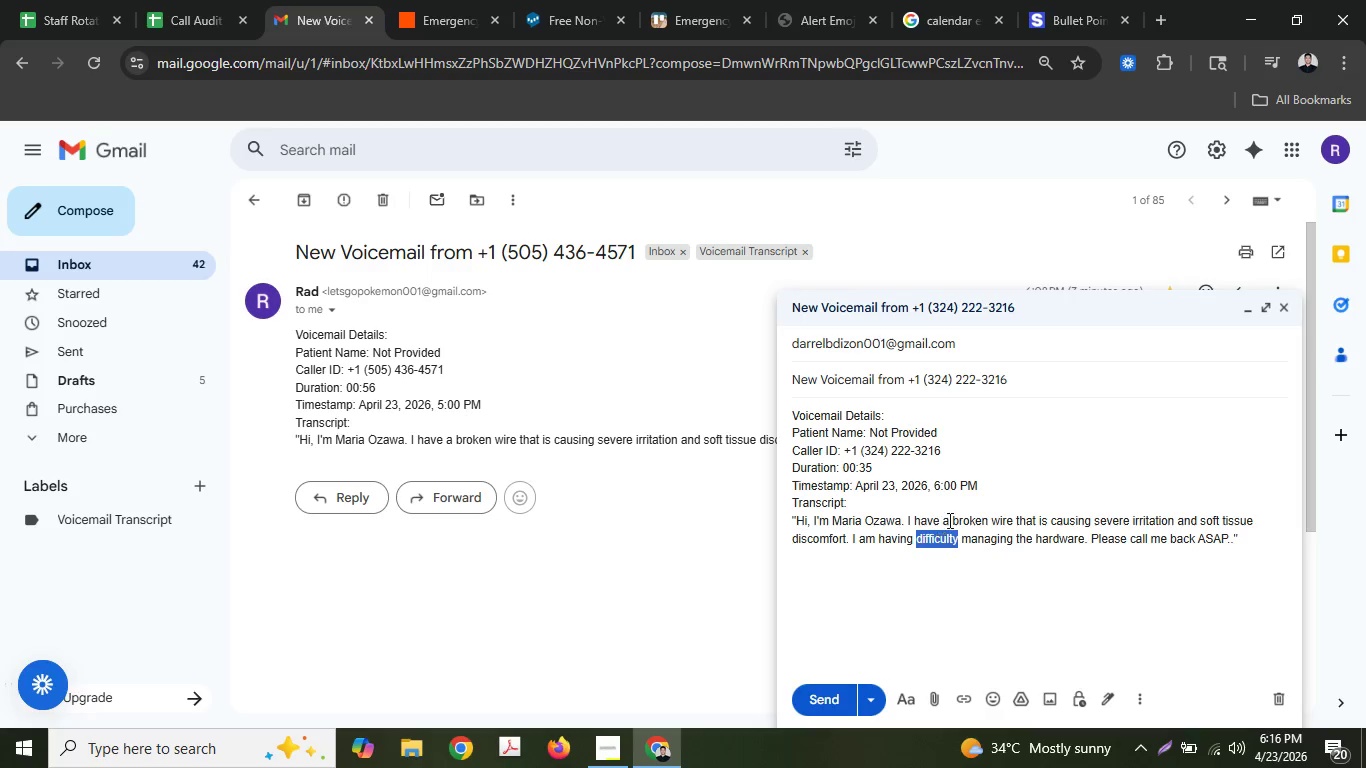 
double_click([948, 520])
 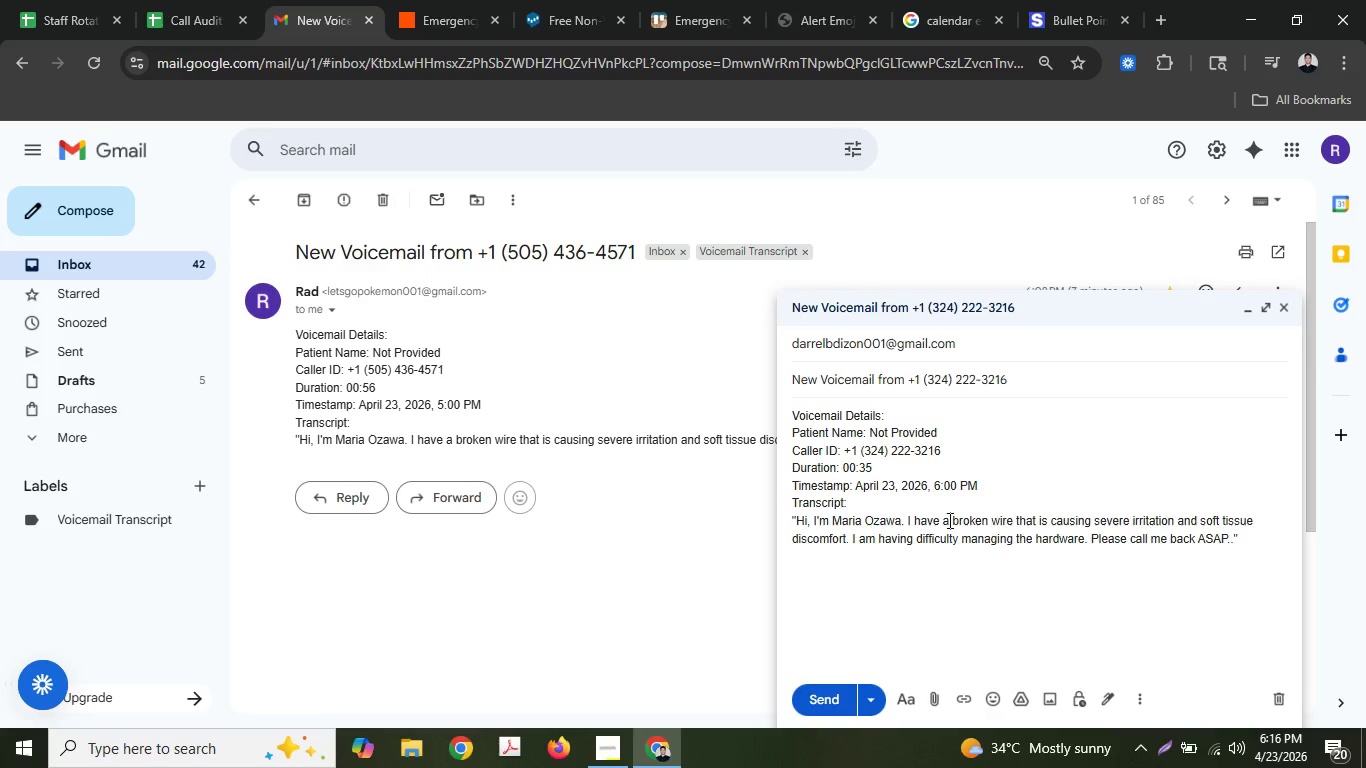 
triple_click([948, 520])
 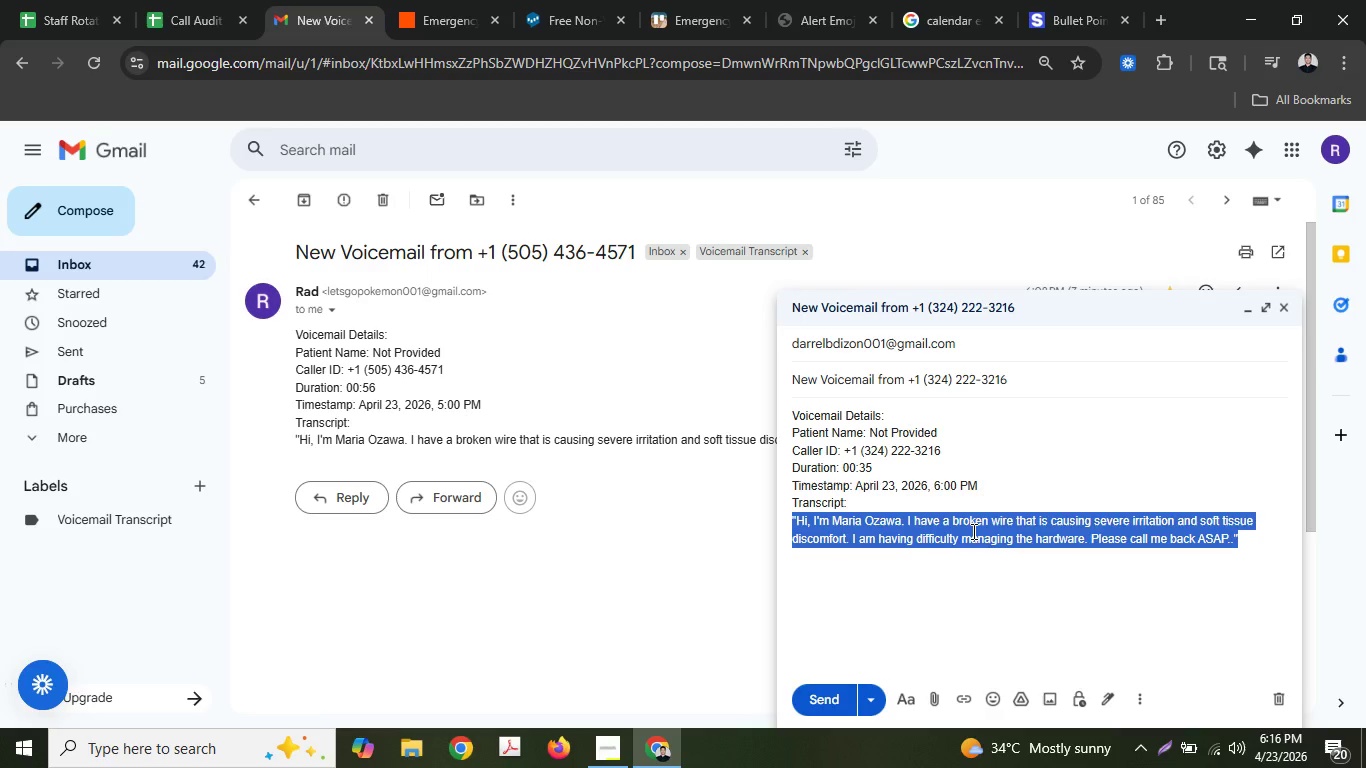 
type("Hello,)
 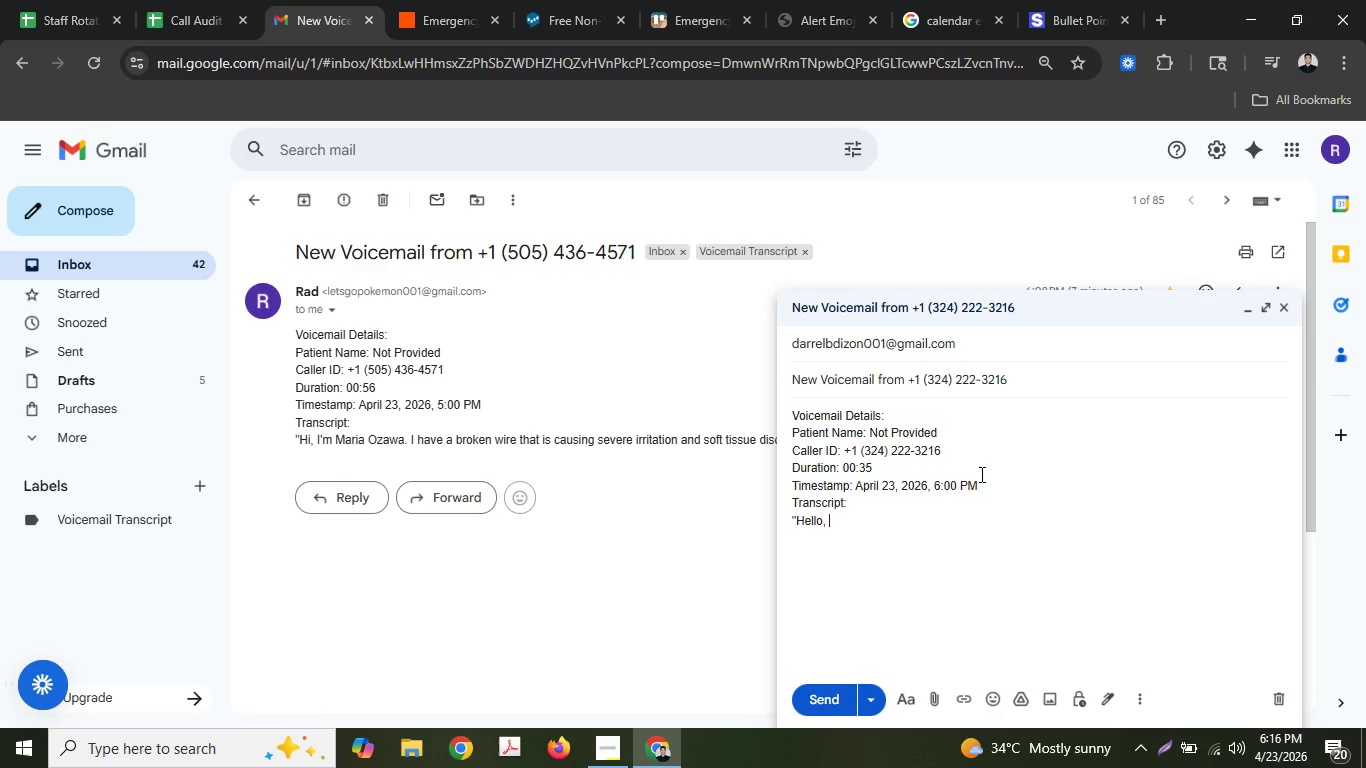 
type( this is S)
 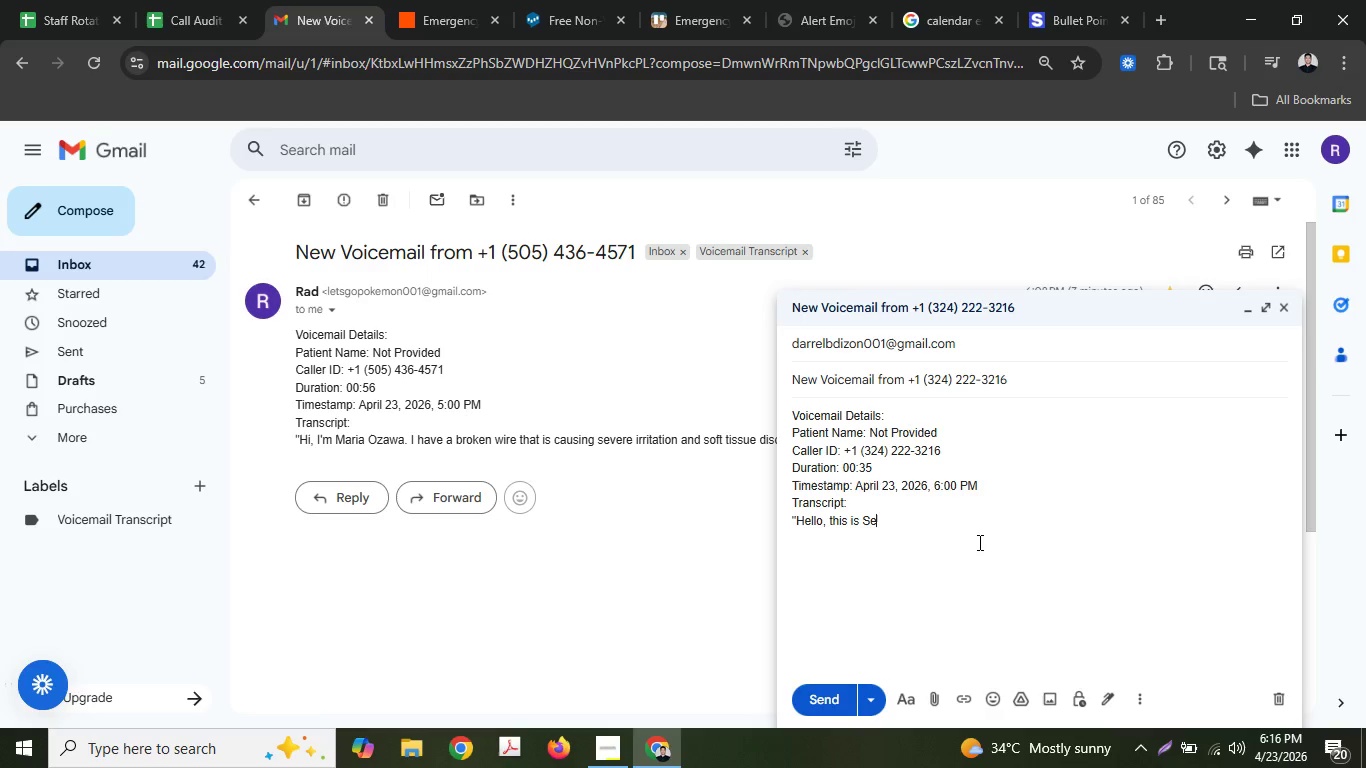 
type(elena Gome)
 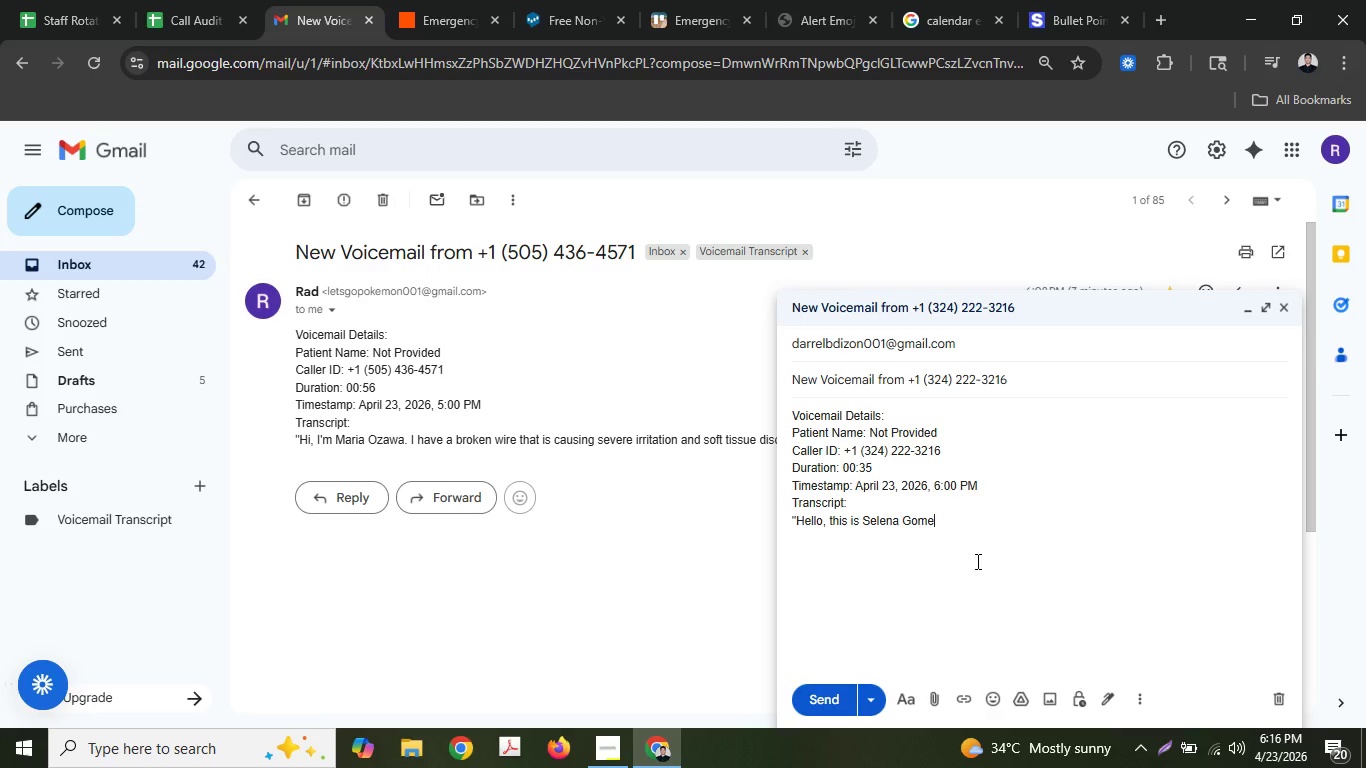 
type(z calling to reschedule my Monday)
 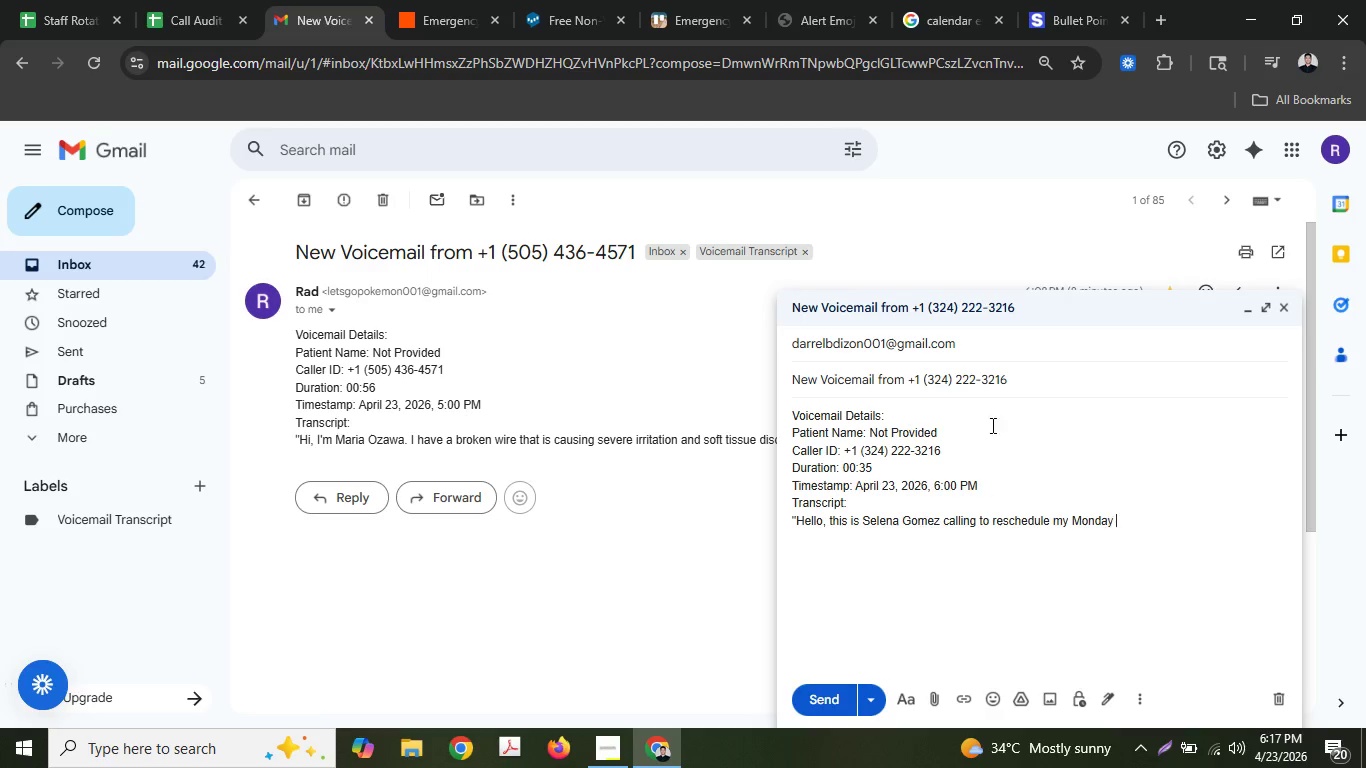 
type( morning appoi)
 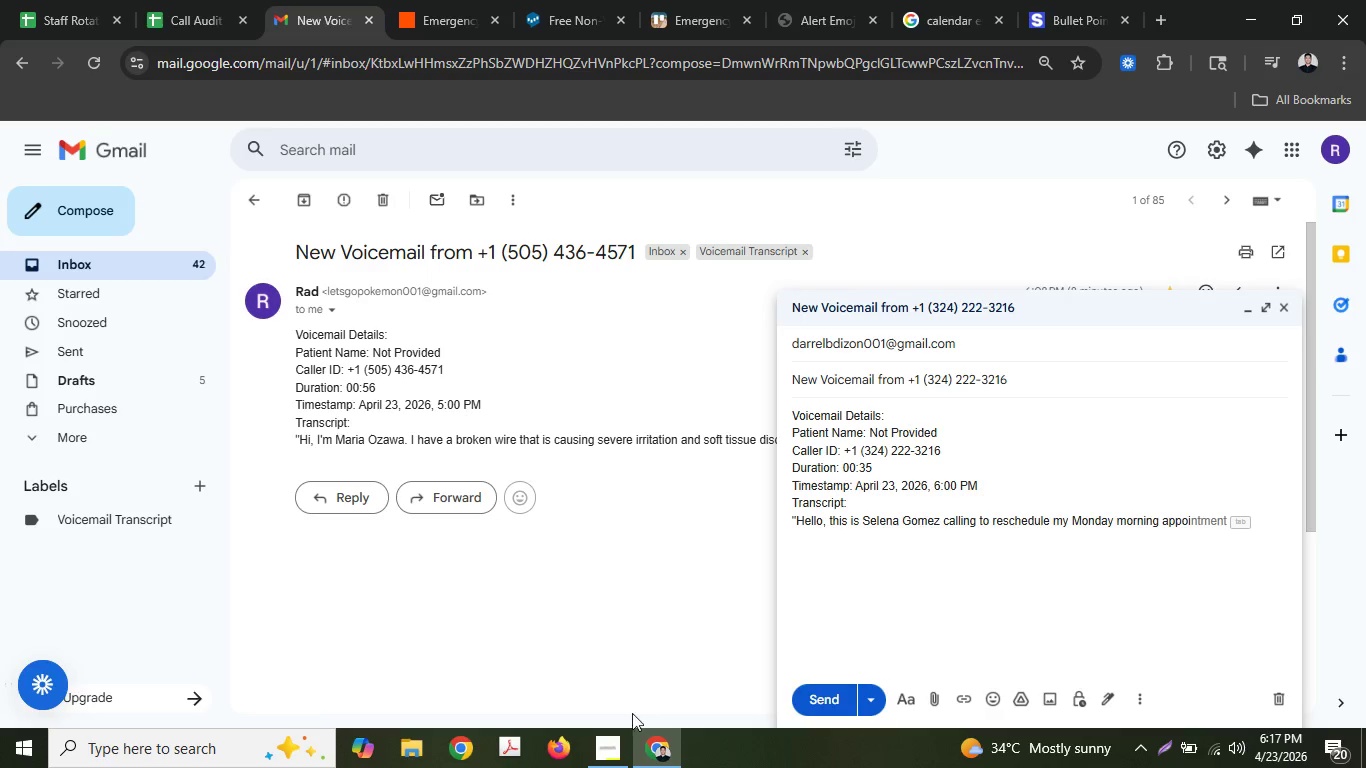 
left_click([622, 742])